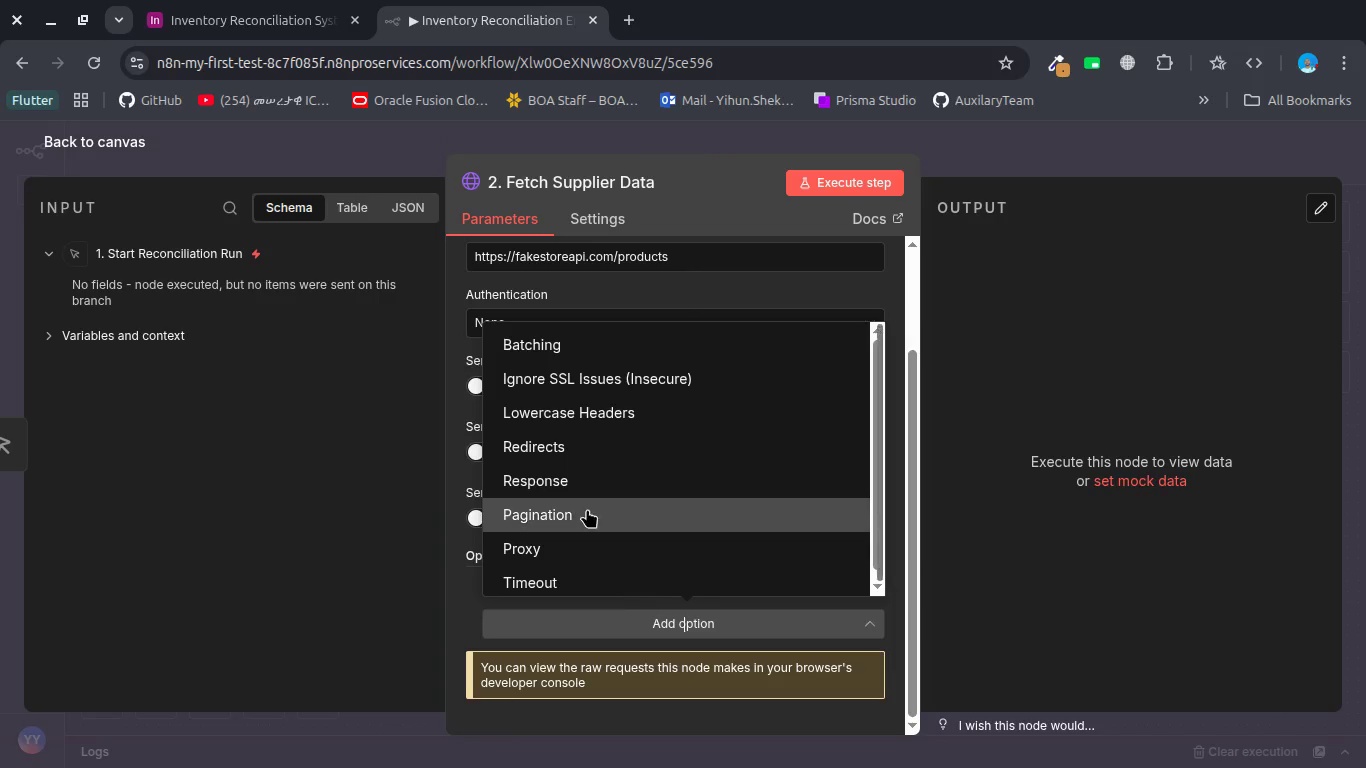 
left_click([583, 483])
 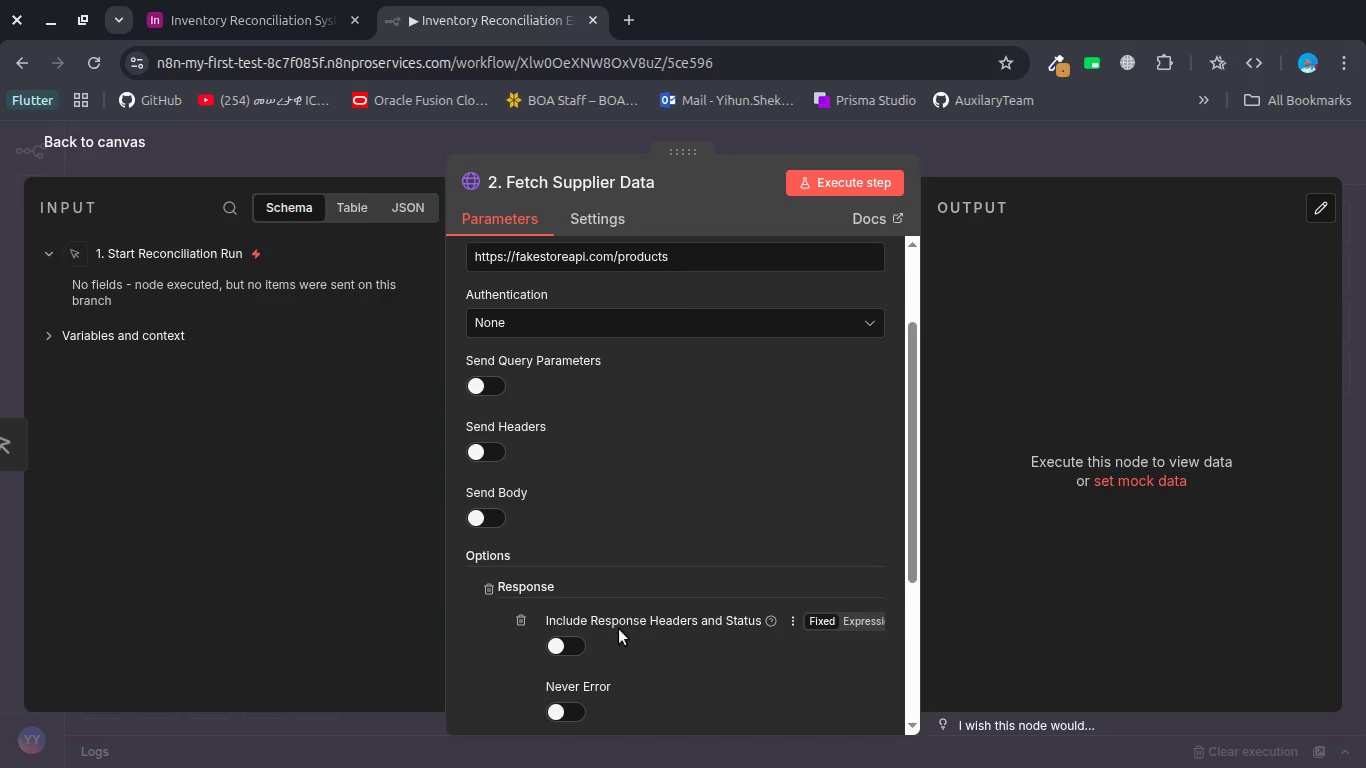 
scroll: coordinate [588, 640], scroll_direction: down, amount: 1.0
 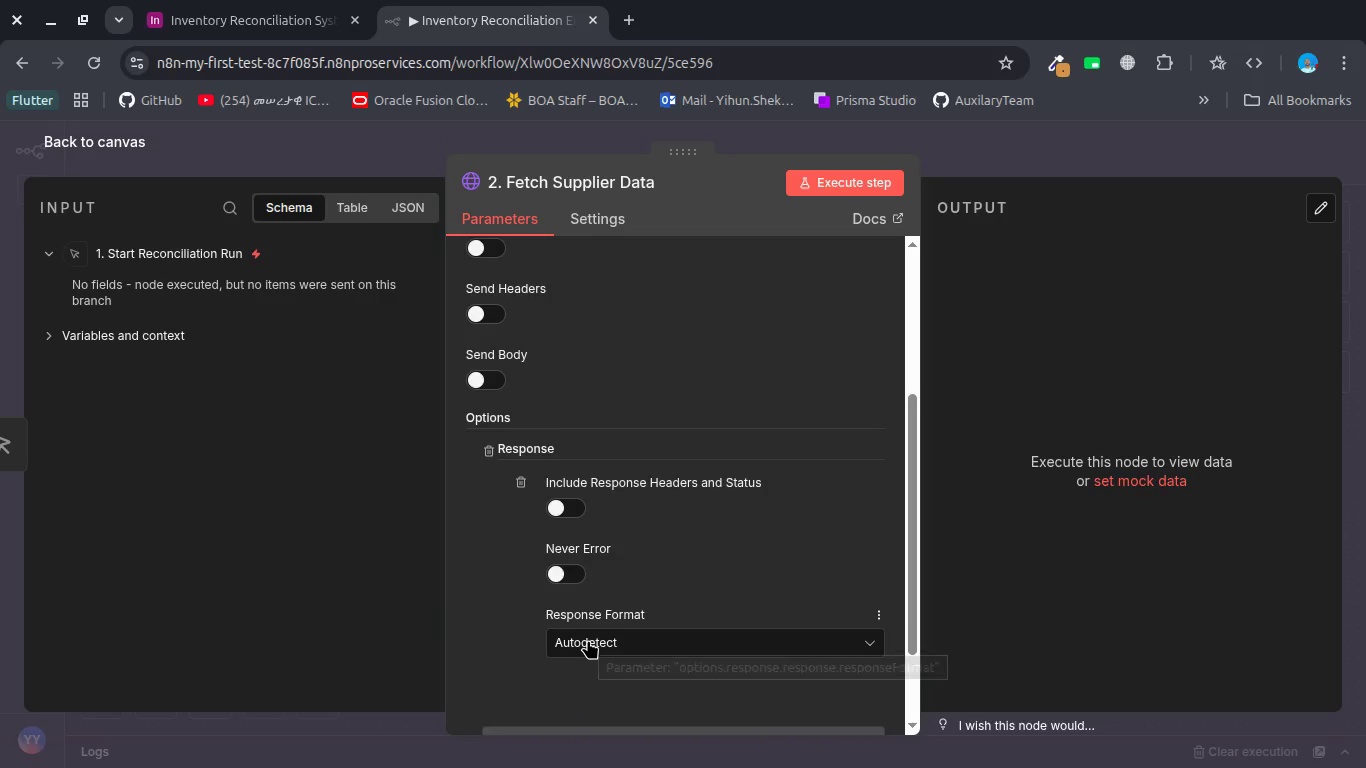 
left_click([588, 640])
 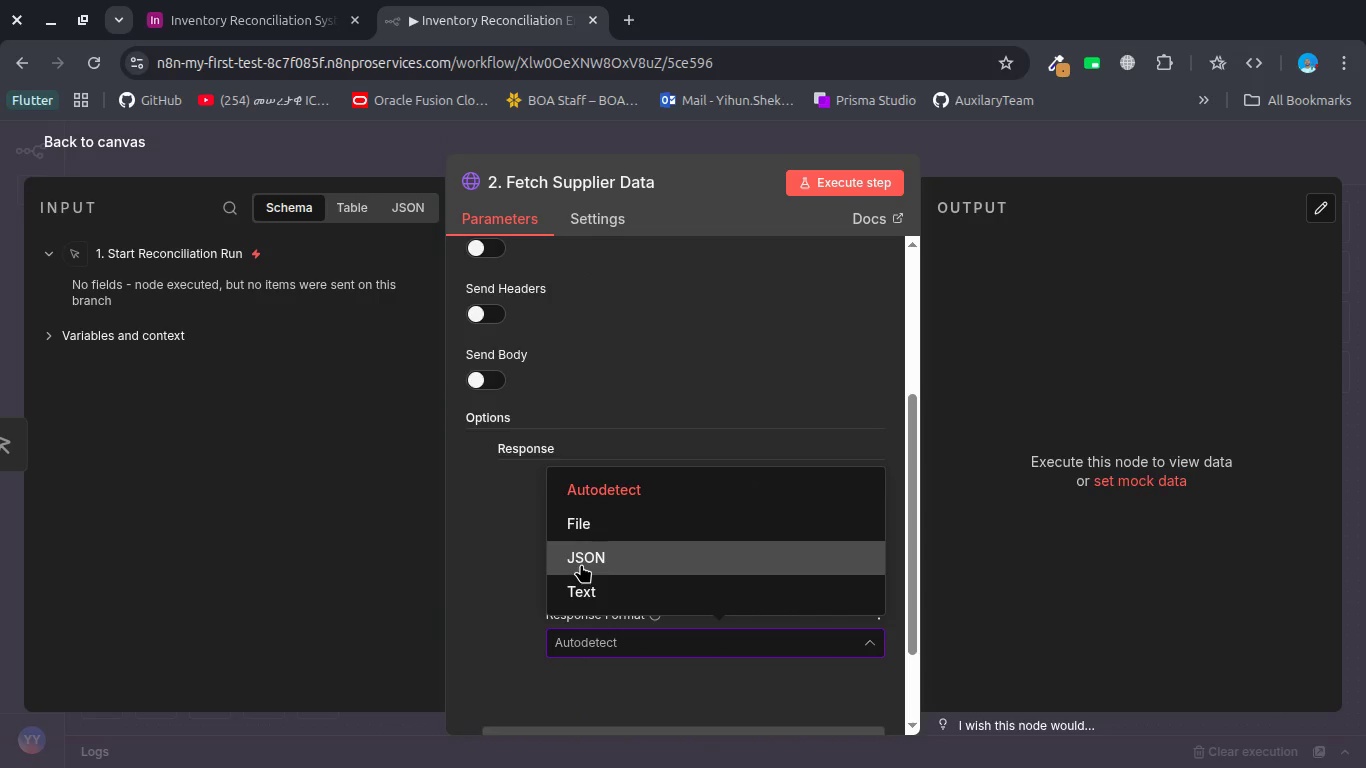 
left_click([581, 564])
 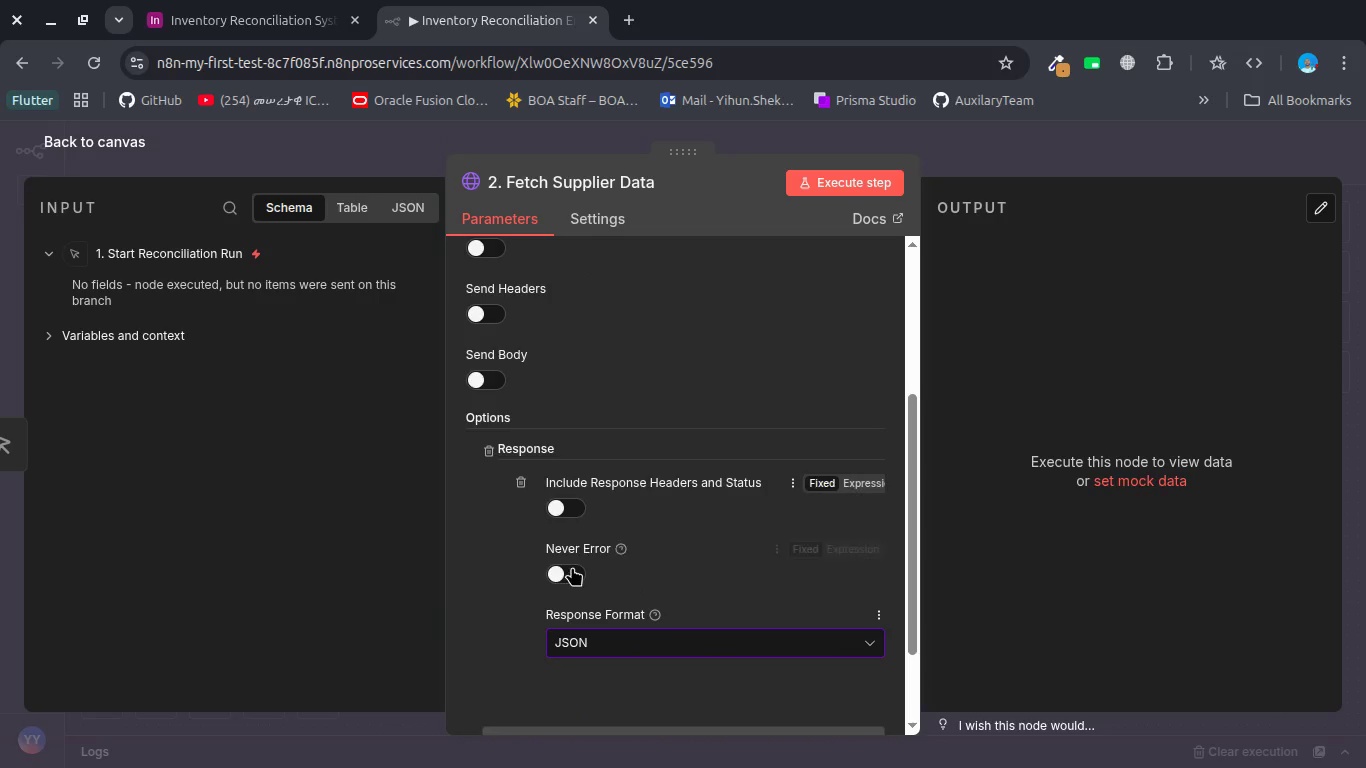 
left_click([571, 576])
 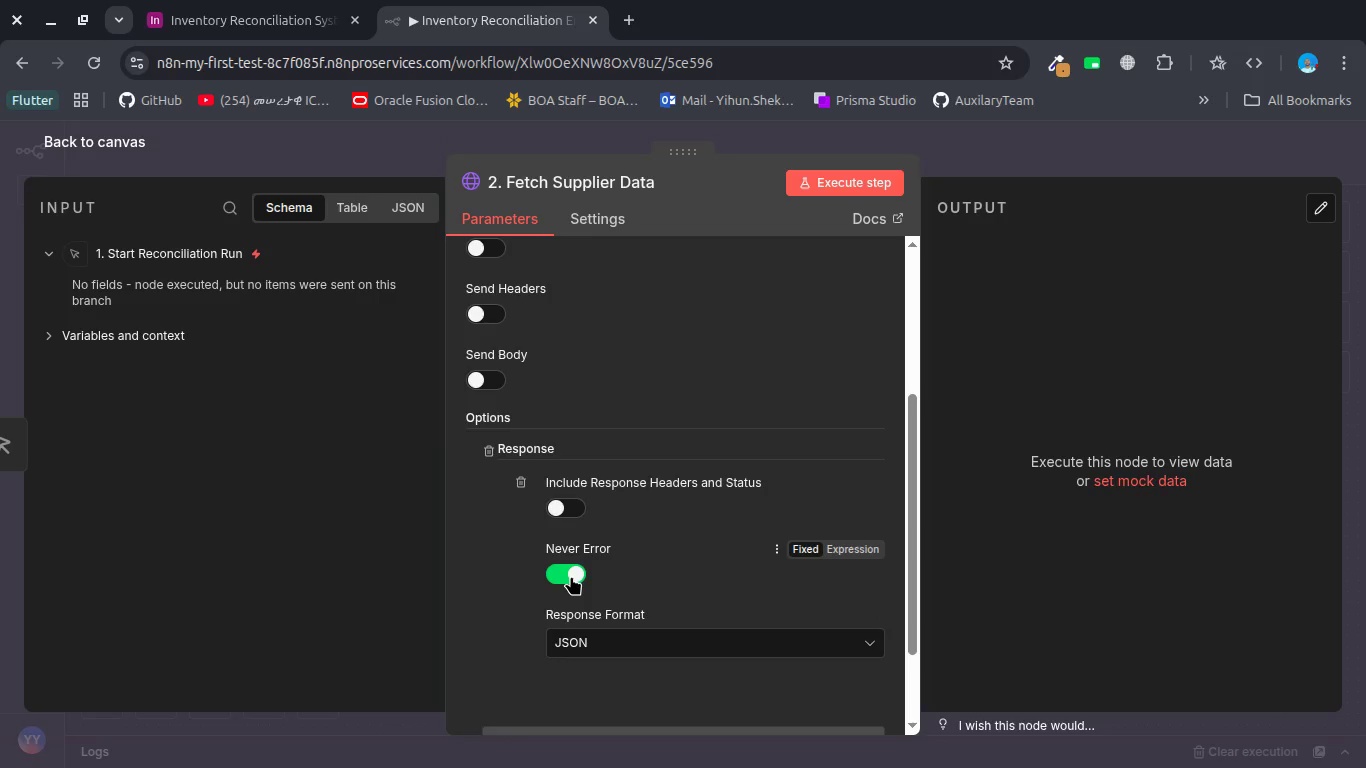 
left_click([571, 576])
 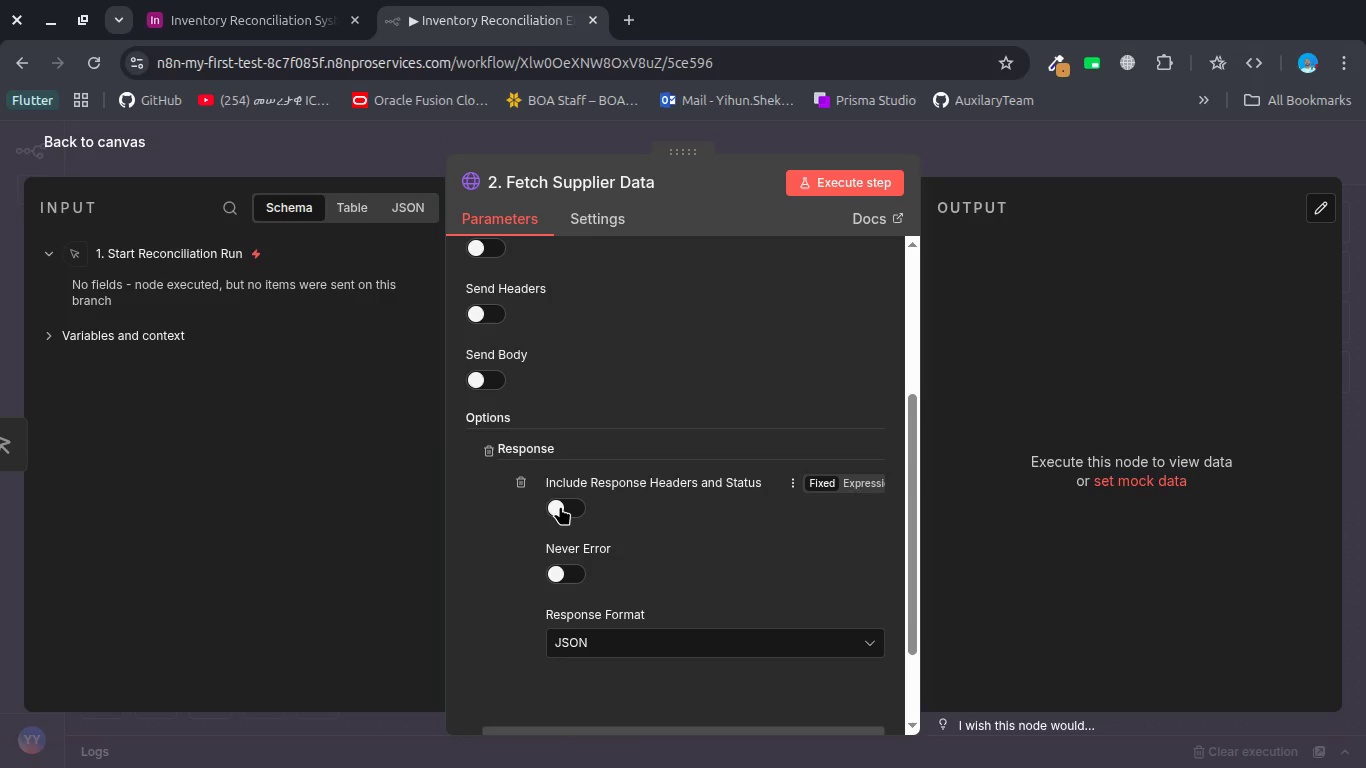 
wait(7.0)
 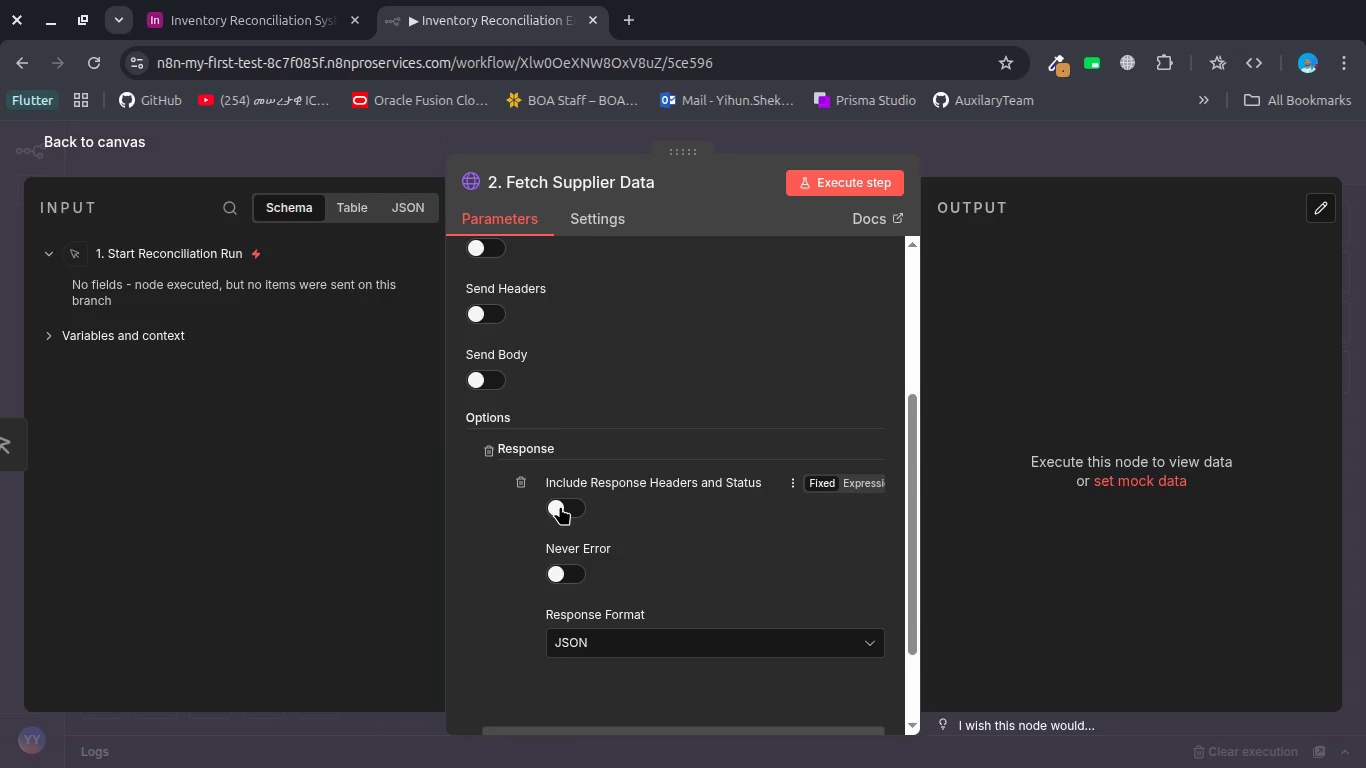 
left_click([662, 642])
 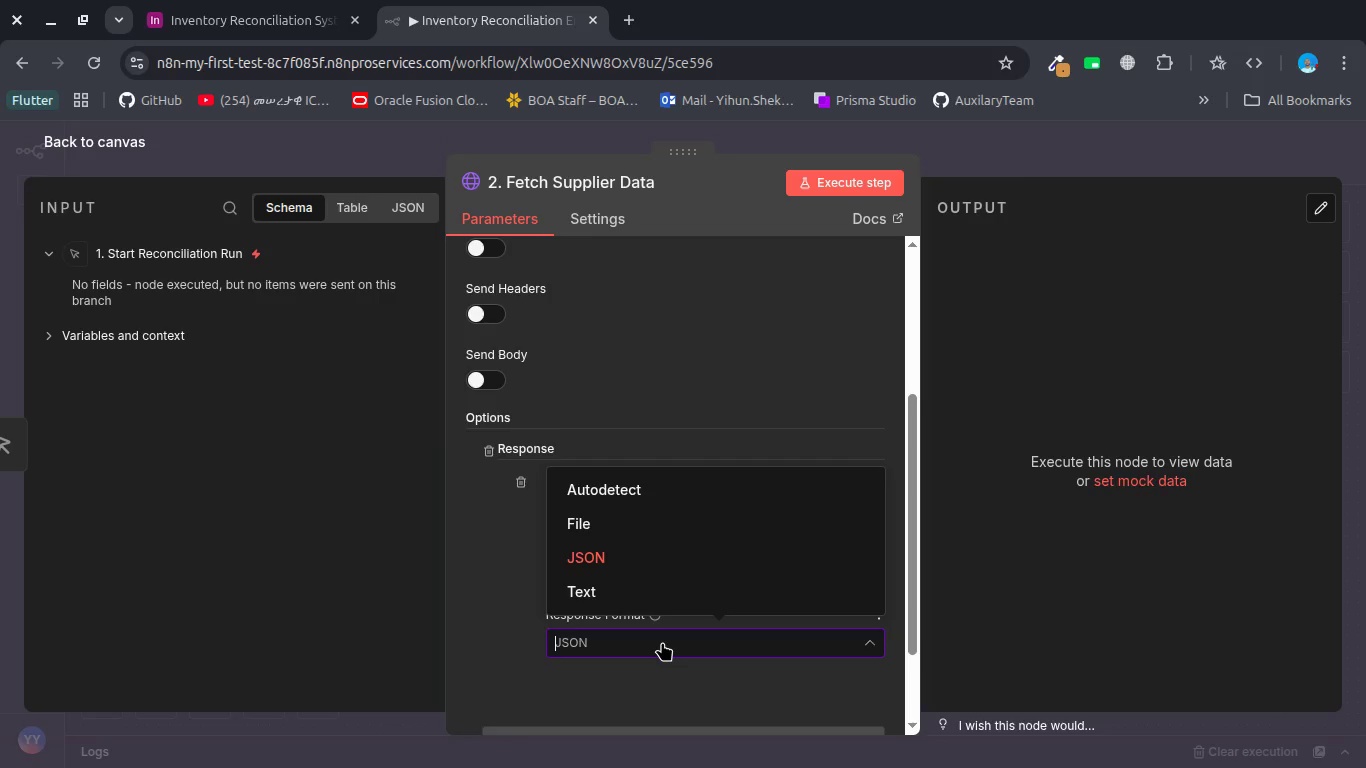 
left_click([662, 642])
 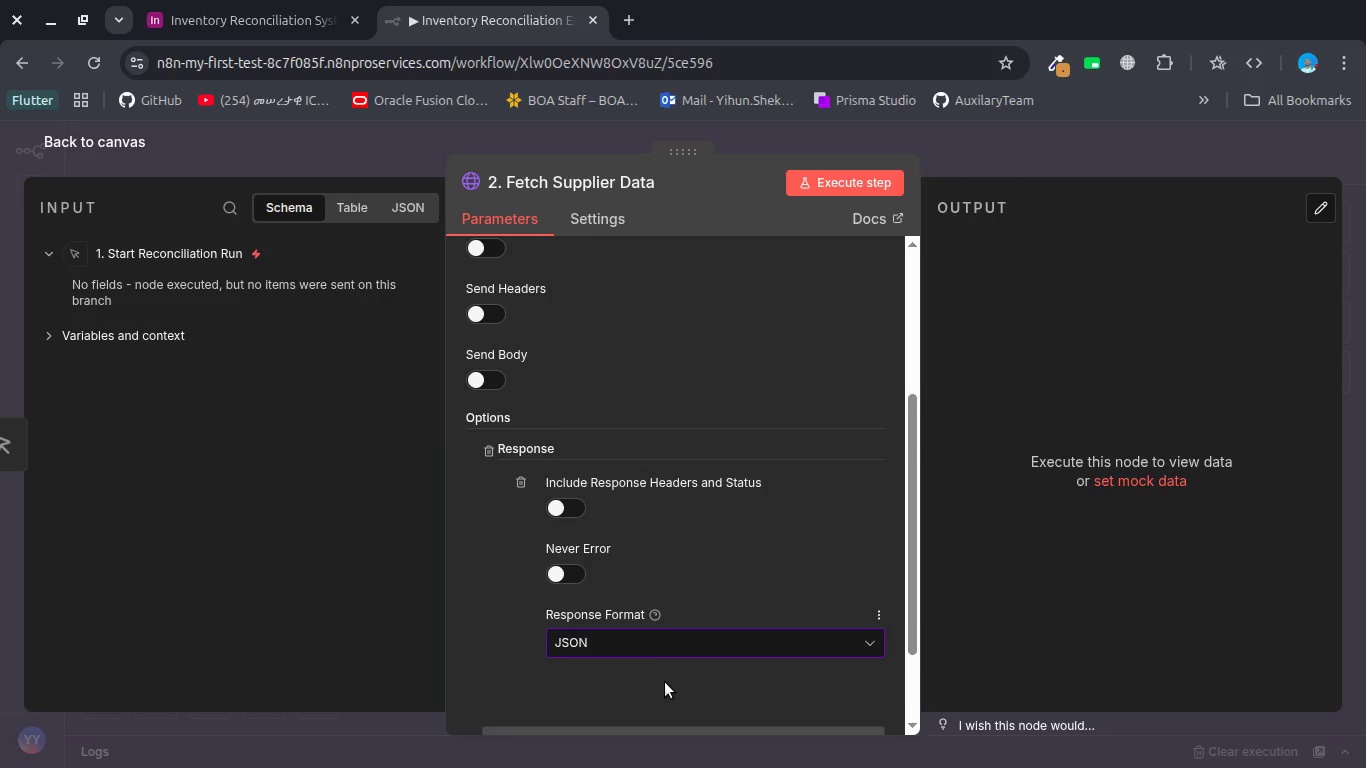 
scroll: coordinate [665, 682], scroll_direction: down, amount: 3.0
 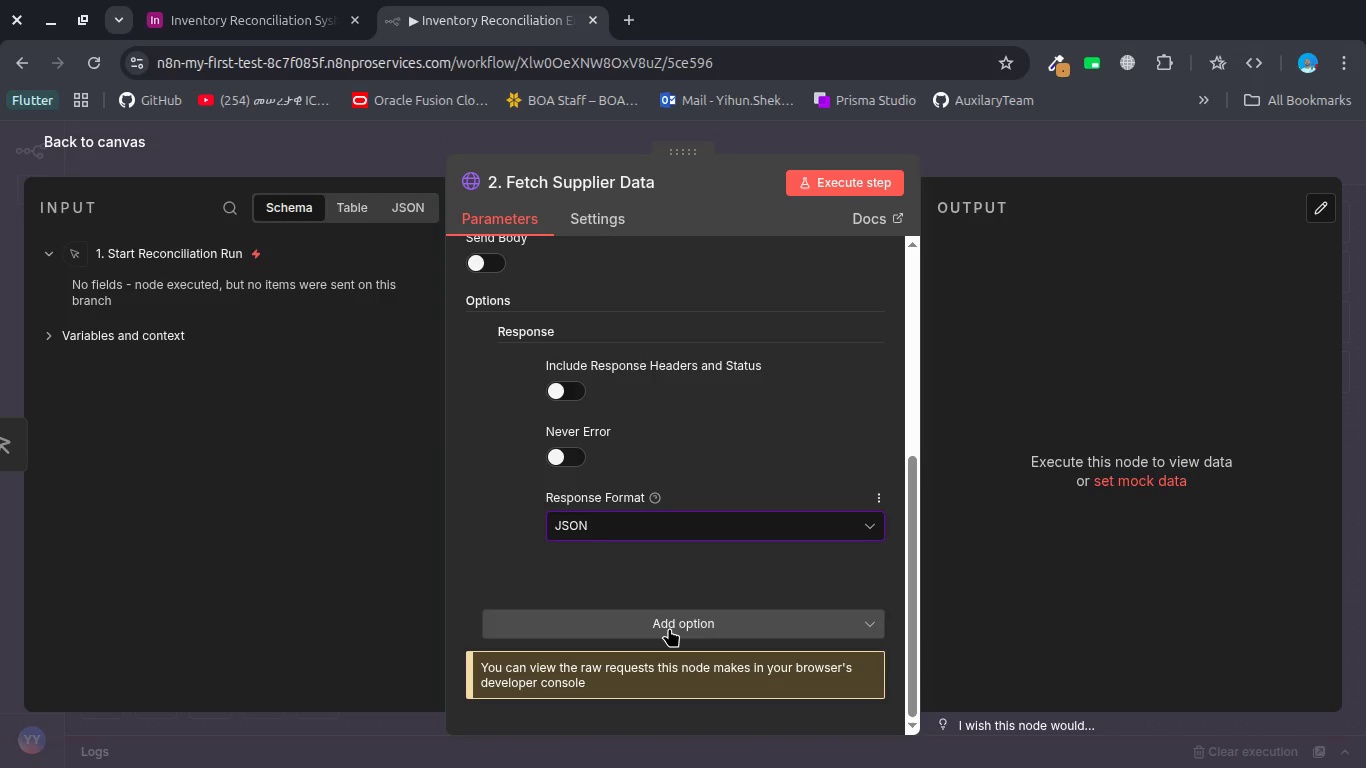 
left_click([669, 628])
 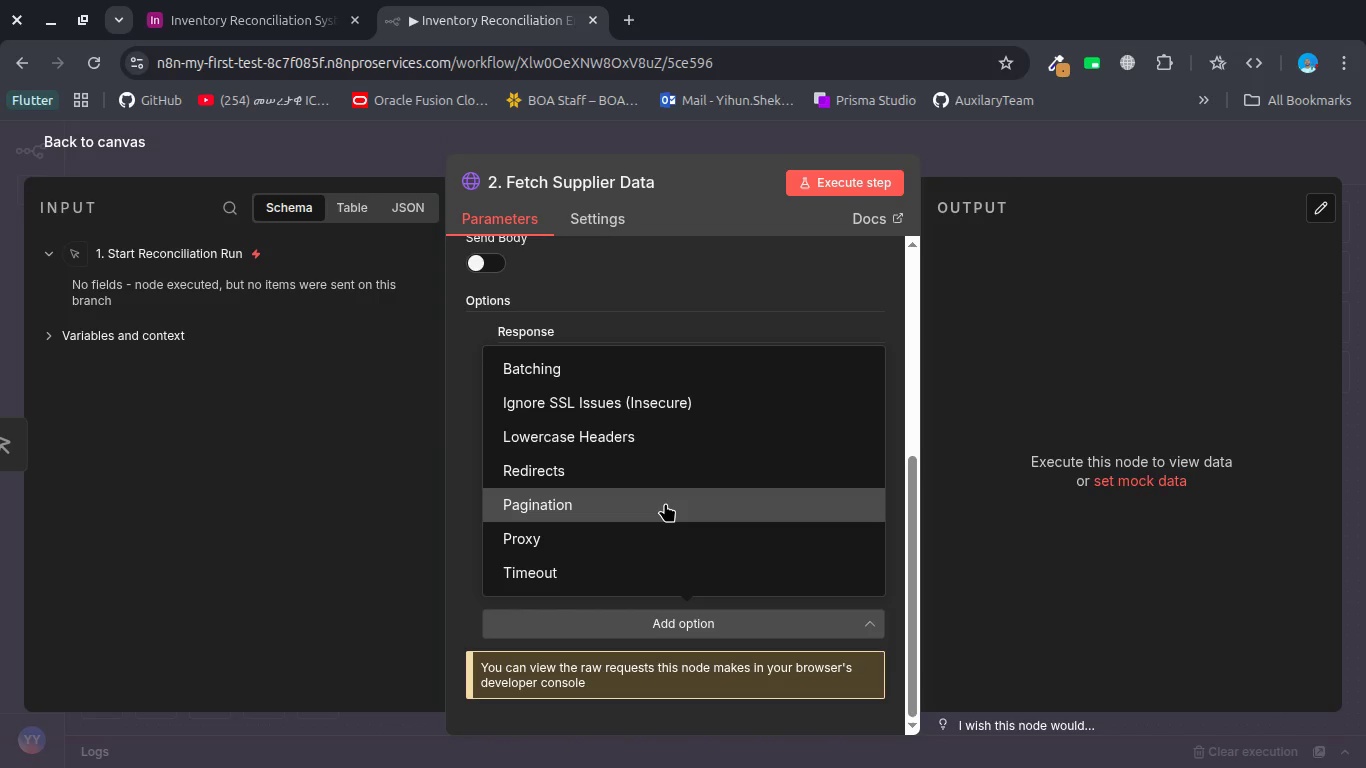 
scroll: coordinate [665, 503], scroll_direction: down, amount: 3.0
 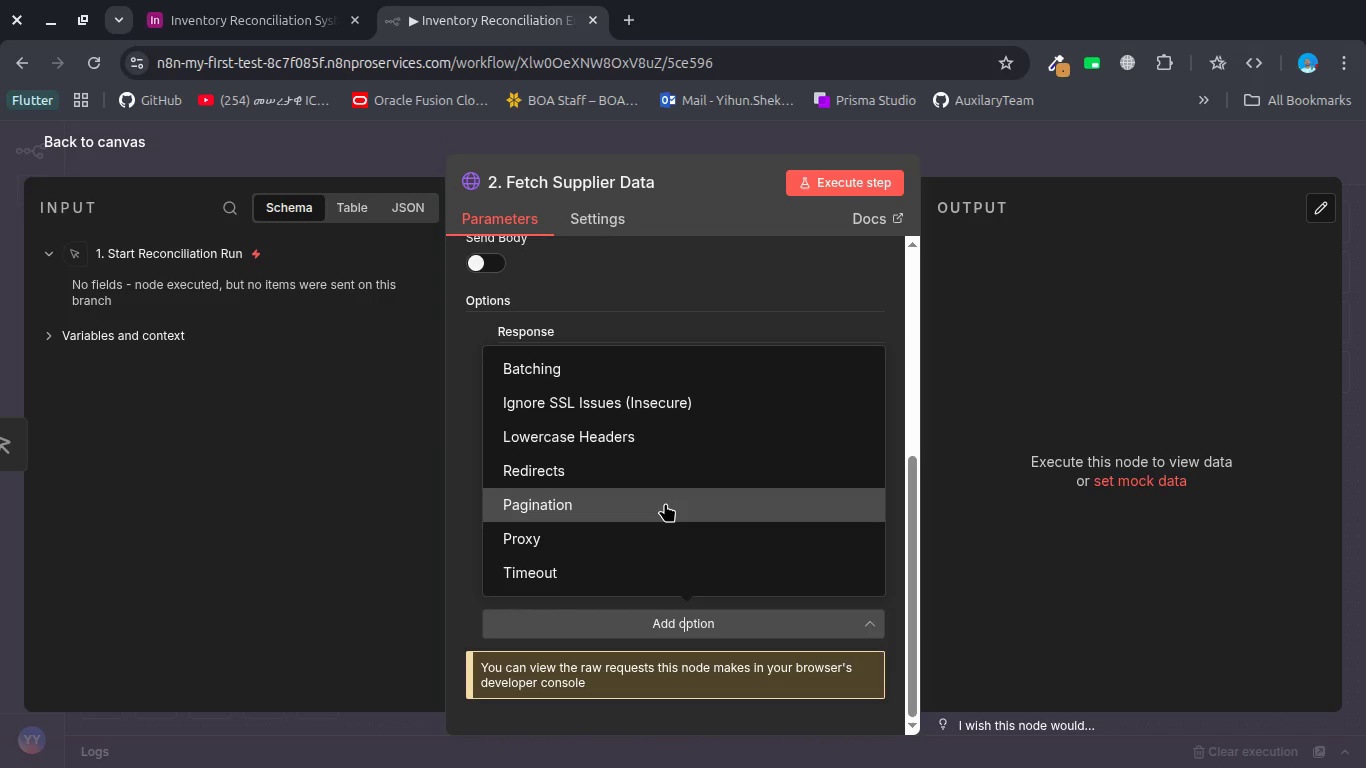 
wait(5.27)
 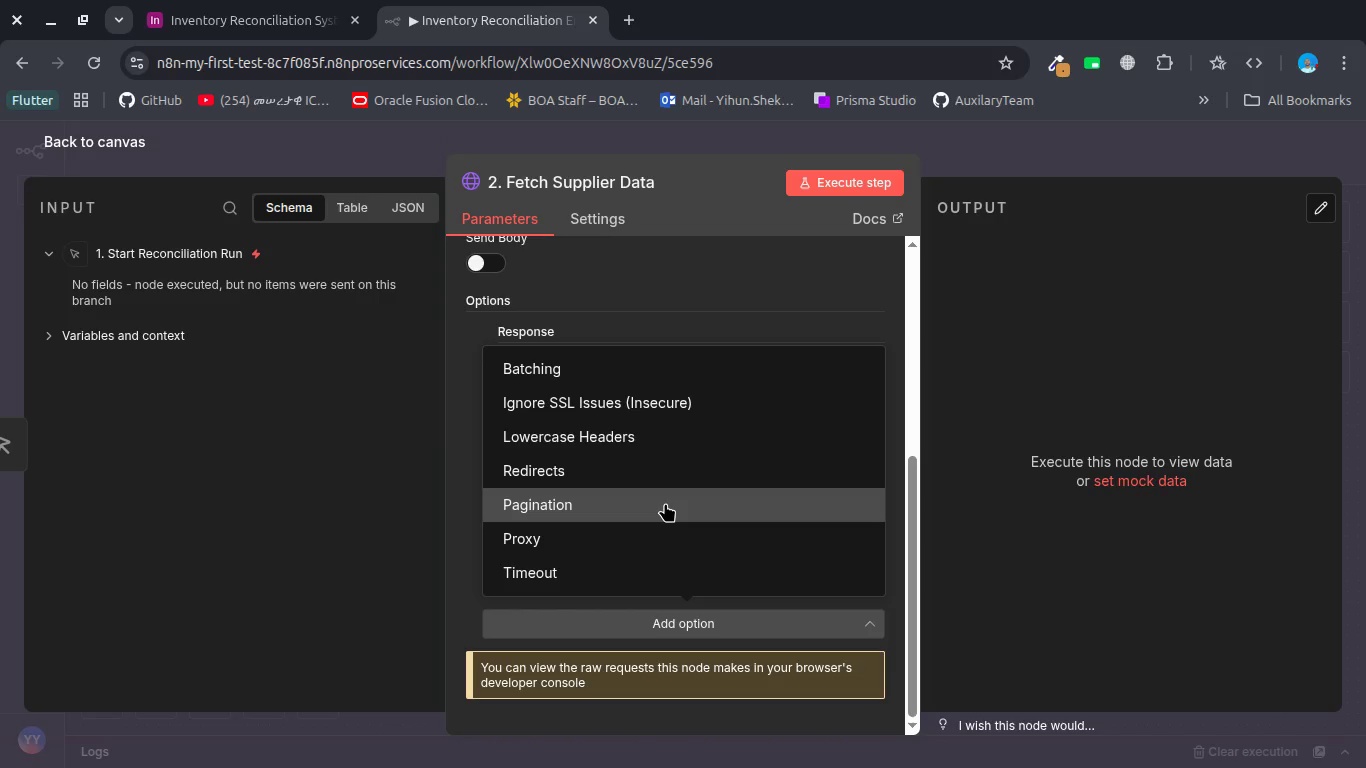 
key(Escape)
 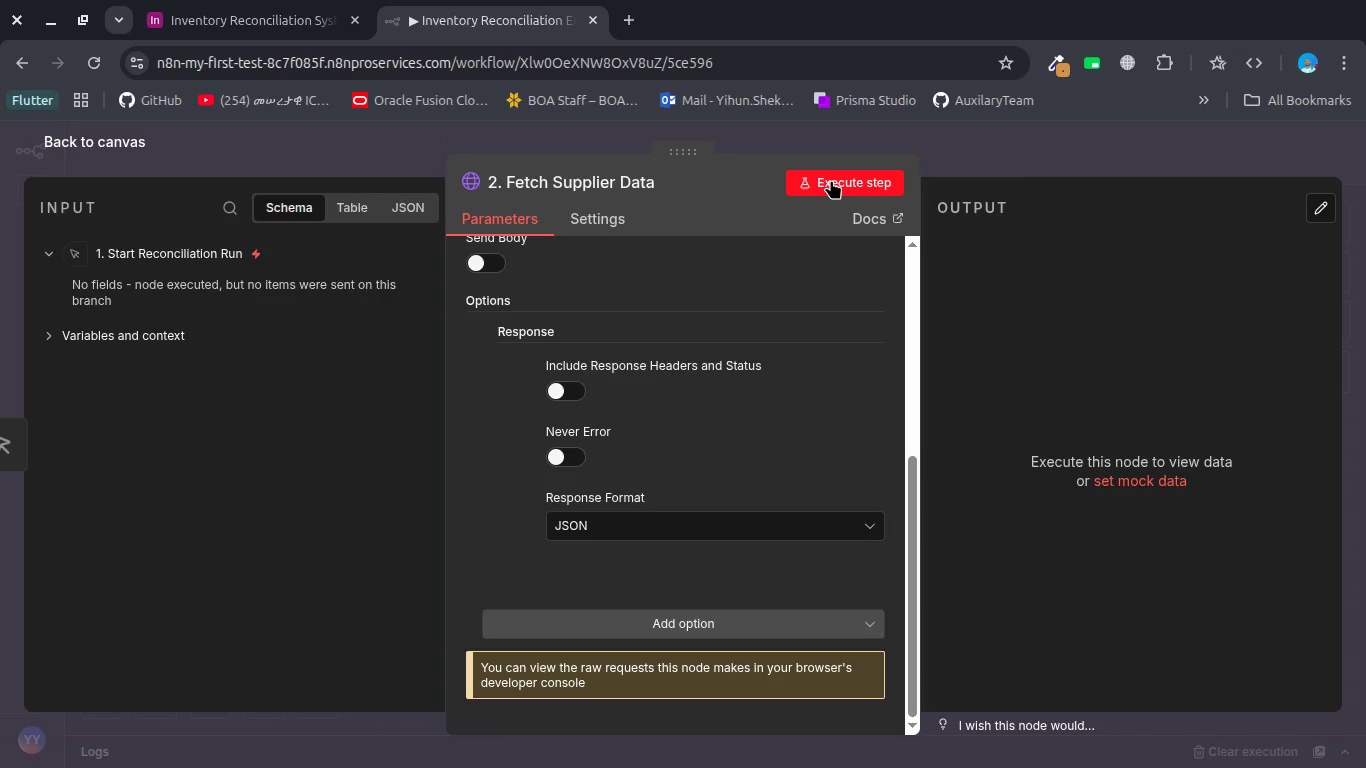 
left_click([832, 182])
 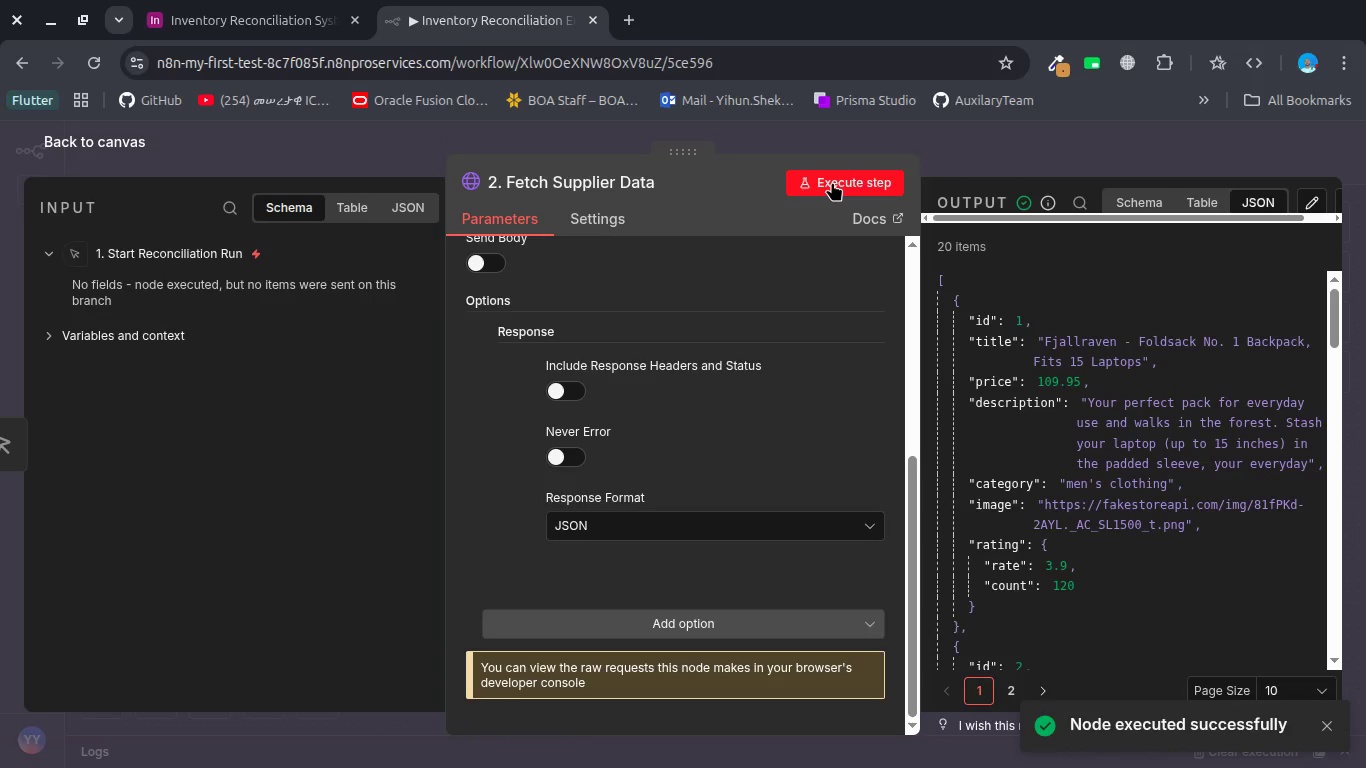 
wait(10.23)
 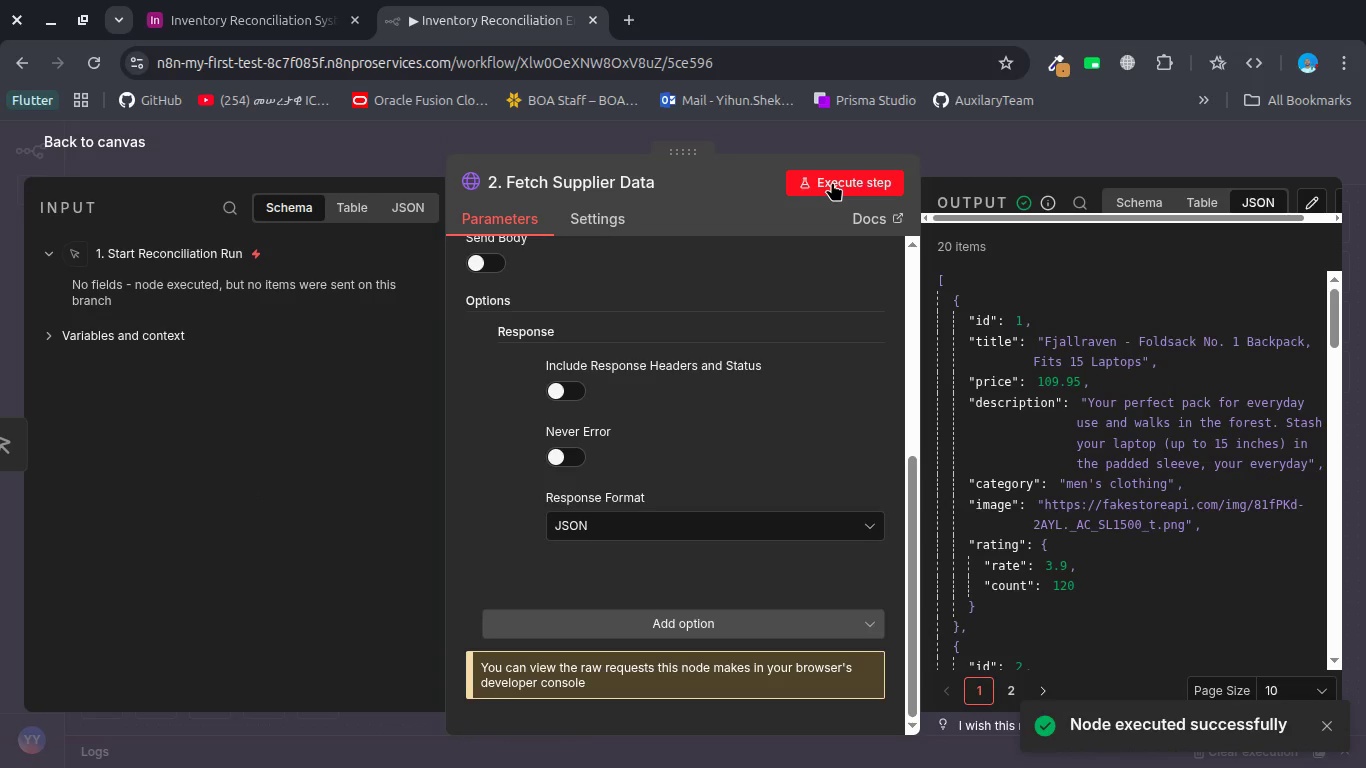 
scroll: coordinate [1091, 479], scroll_direction: down, amount: 2.0
 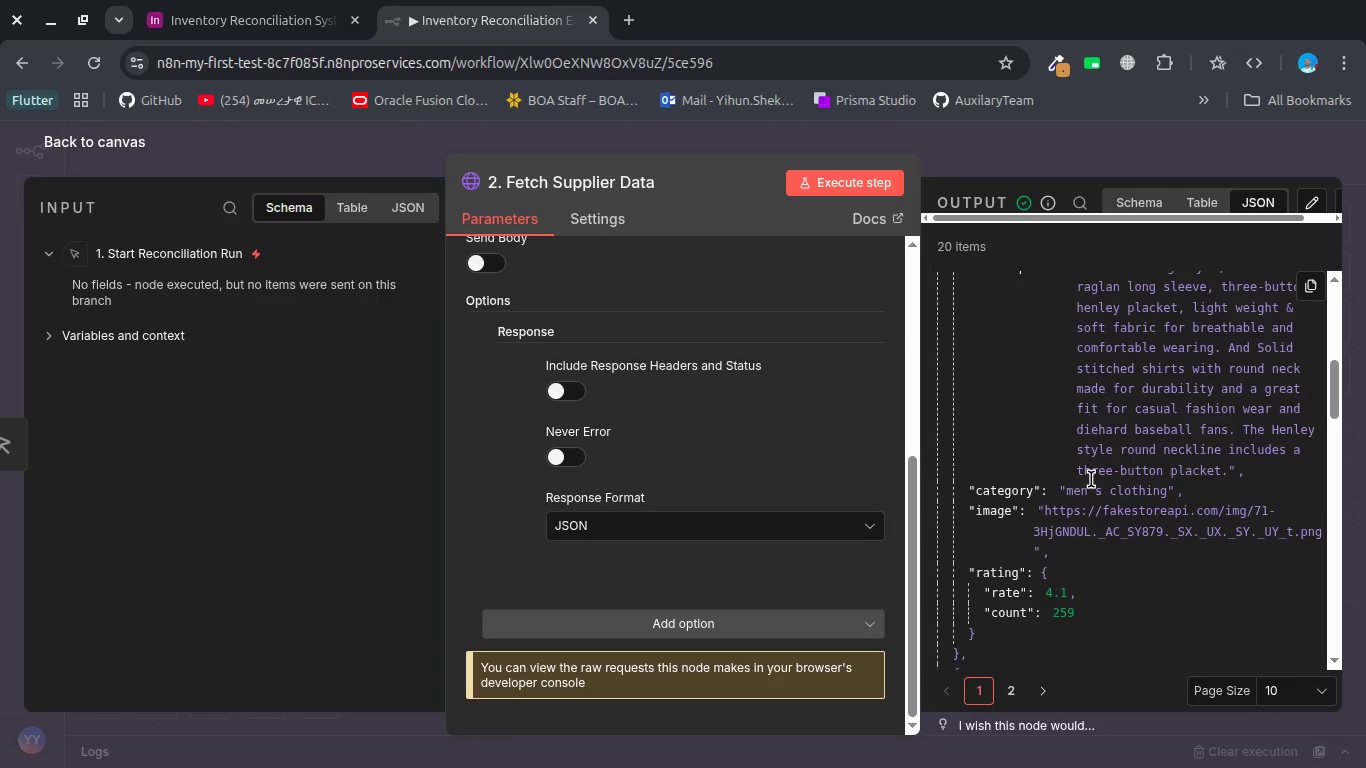 
scroll: coordinate [1091, 479], scroll_direction: none, amount: 0.0
 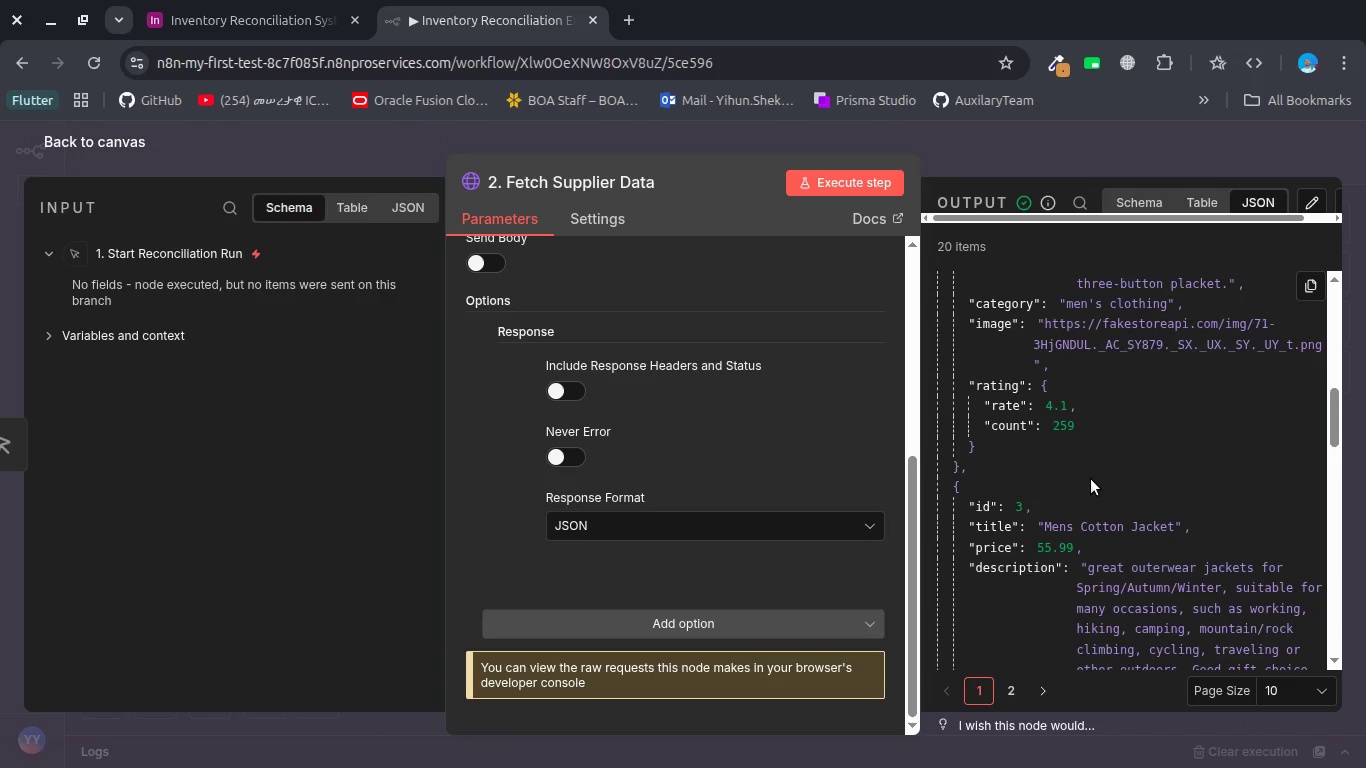 
scroll: coordinate [1091, 479], scroll_direction: down, amount: 3.0
 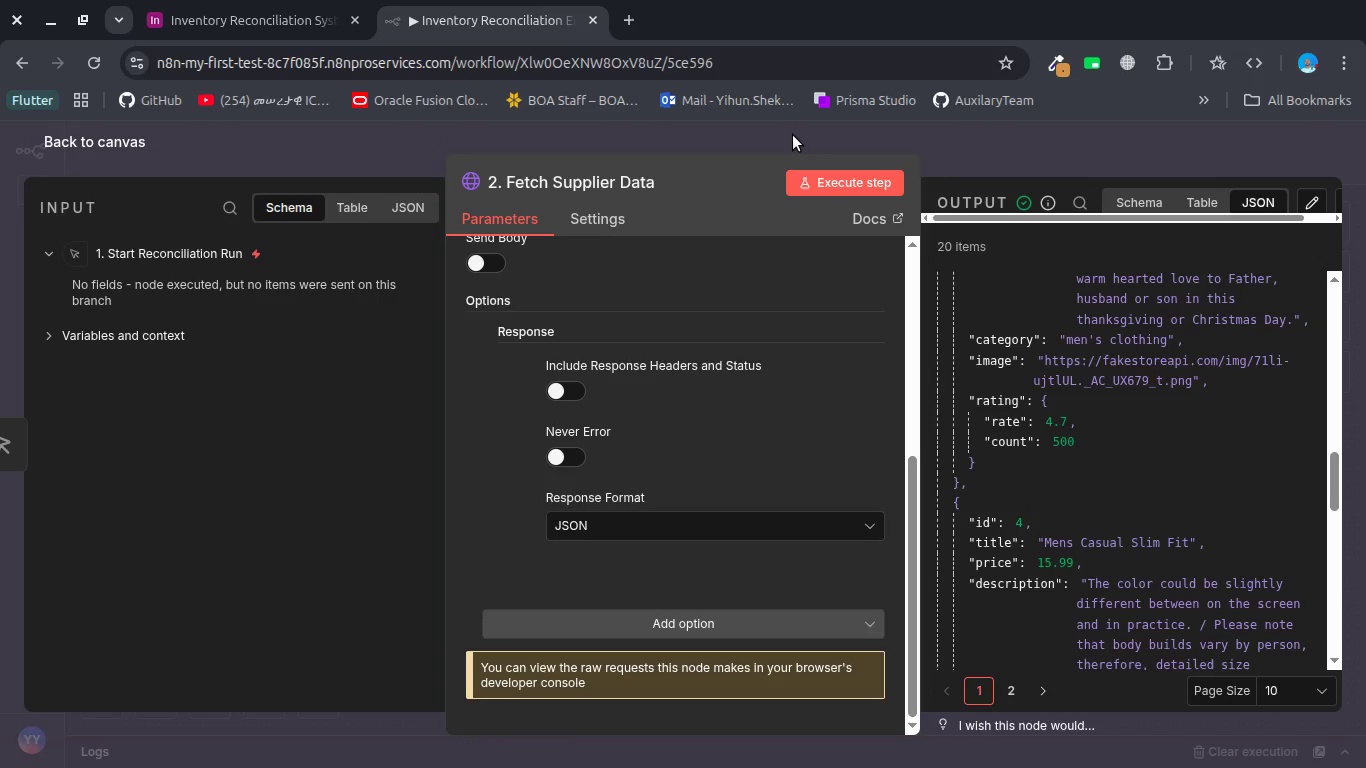 
wait(7.13)
 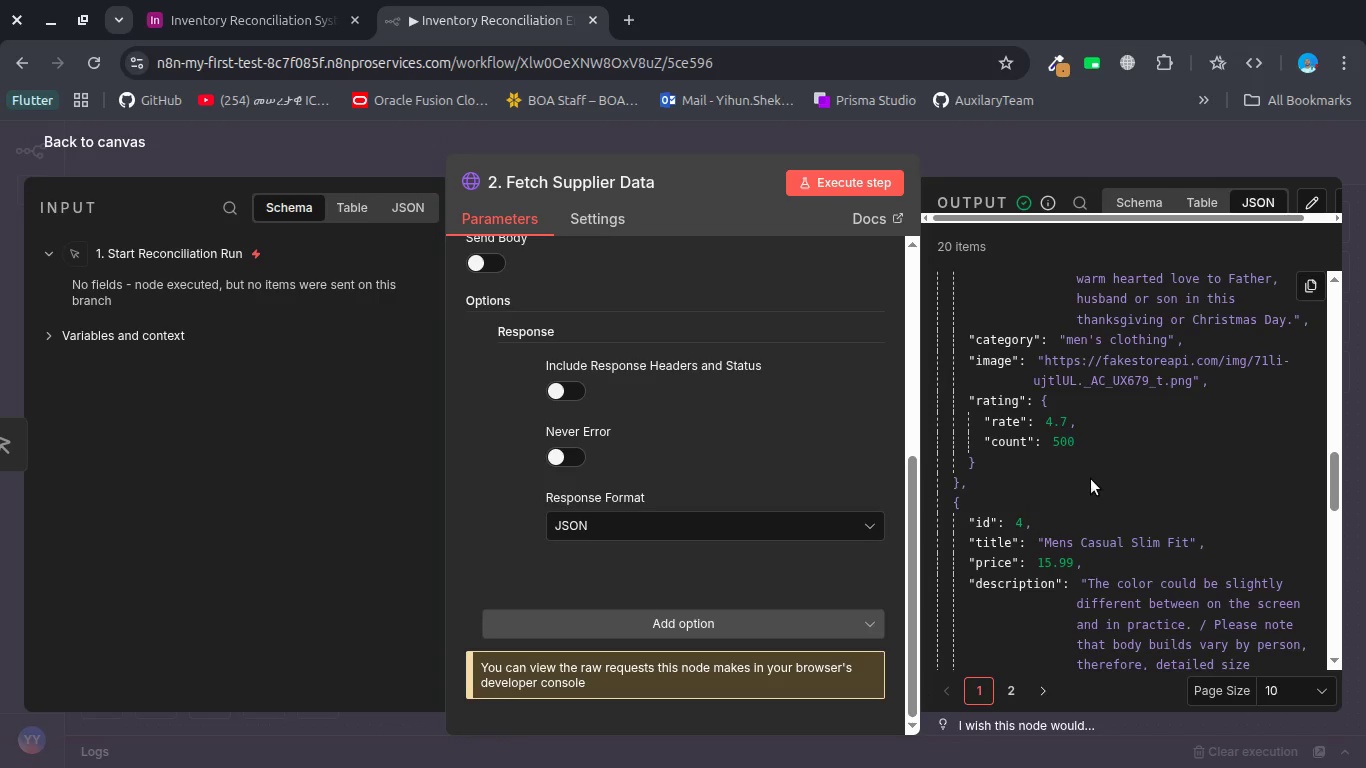 
left_click([793, 135])
 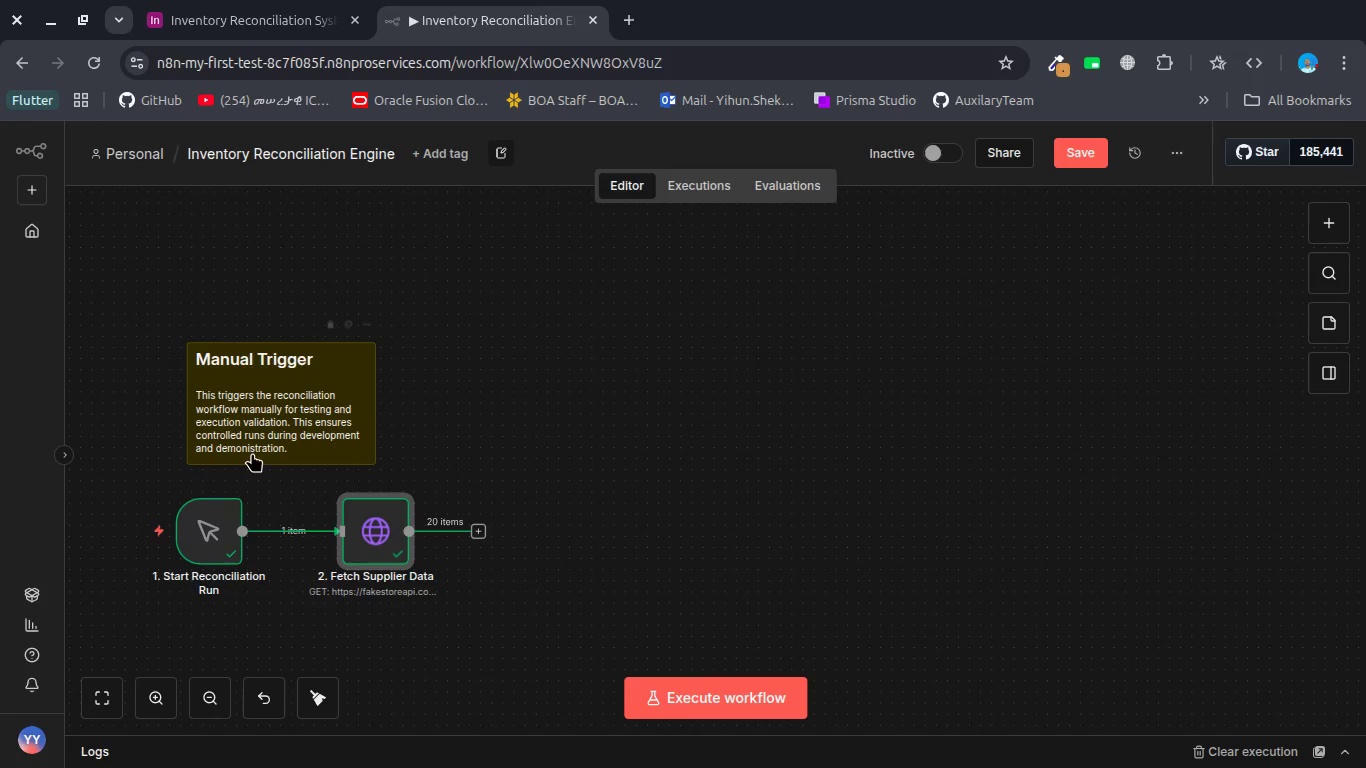 
left_click_drag(start_coordinate=[317, 375], to_coordinate=[227, 388])
 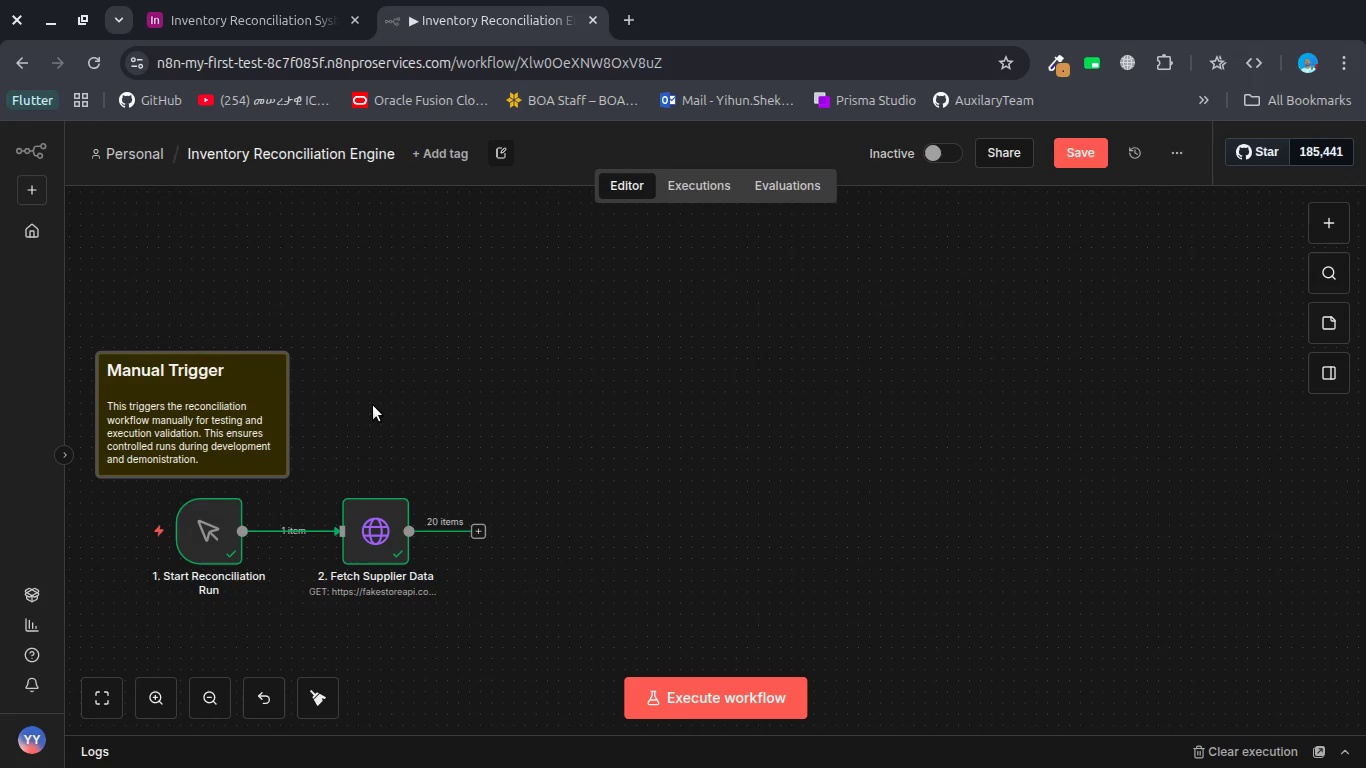 
left_click([374, 405])
 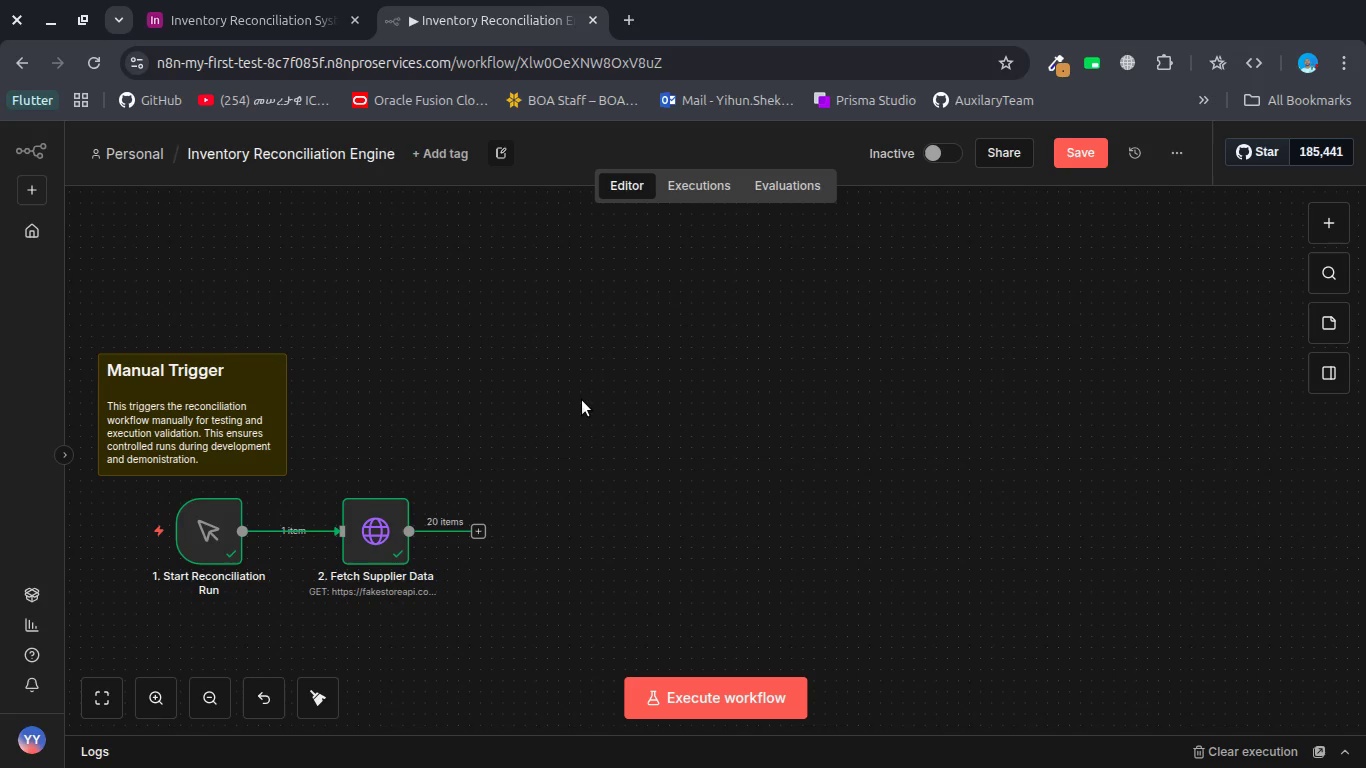 
wait(10.77)
 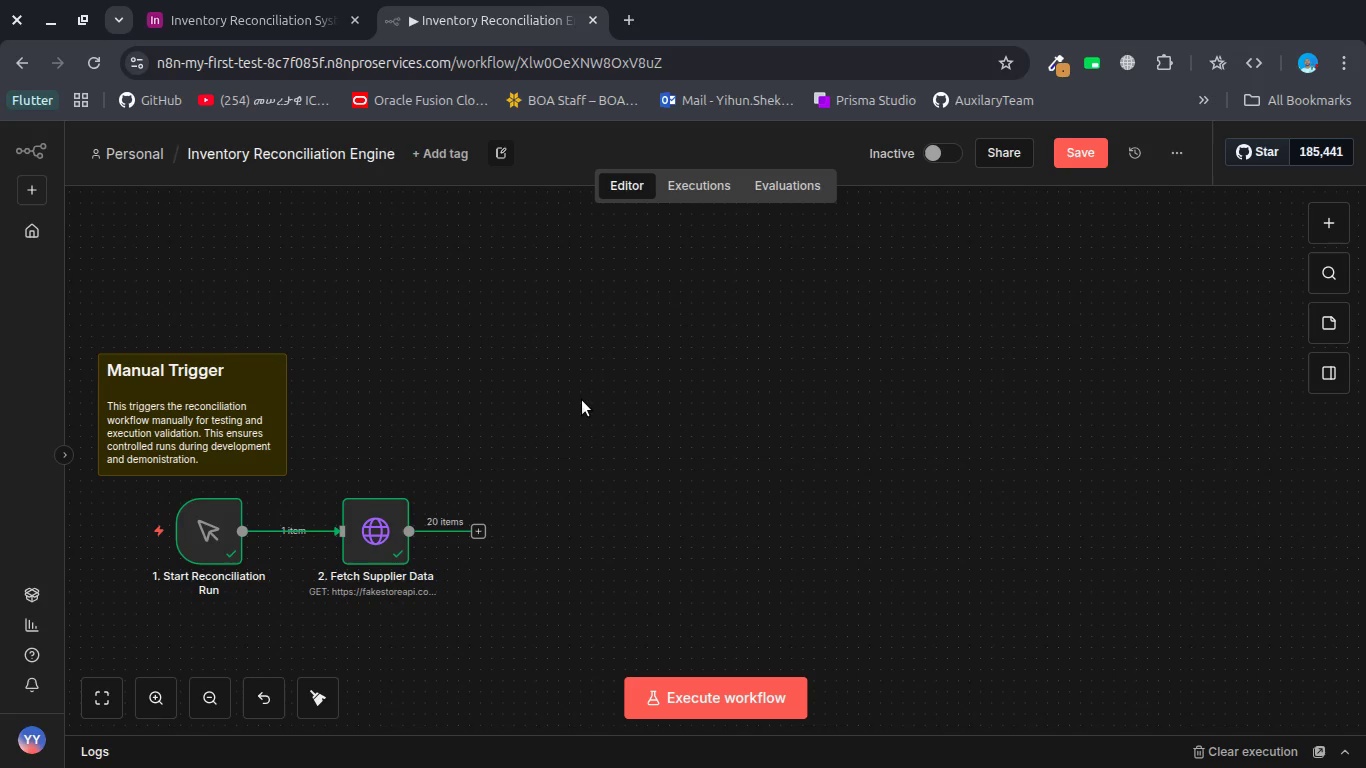 
right_click([391, 619])
 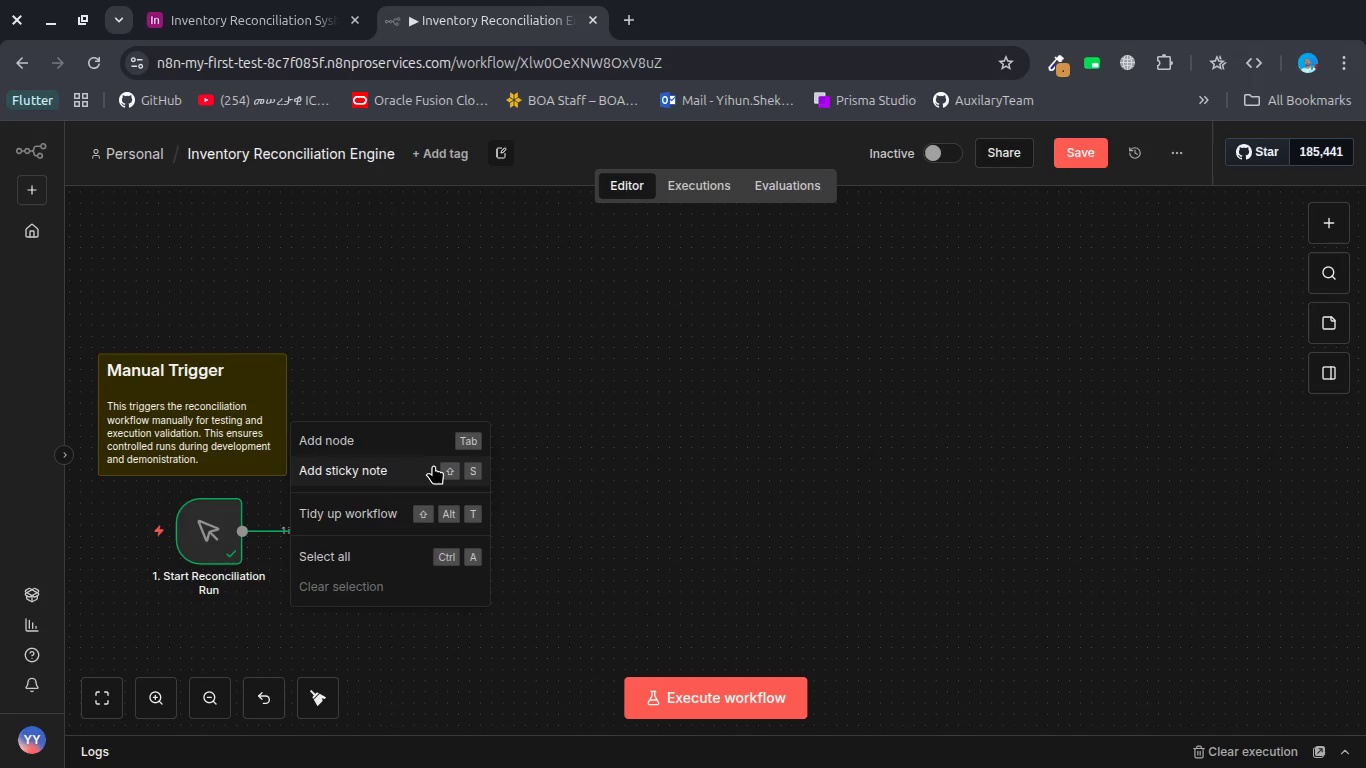 
left_click([433, 465])
 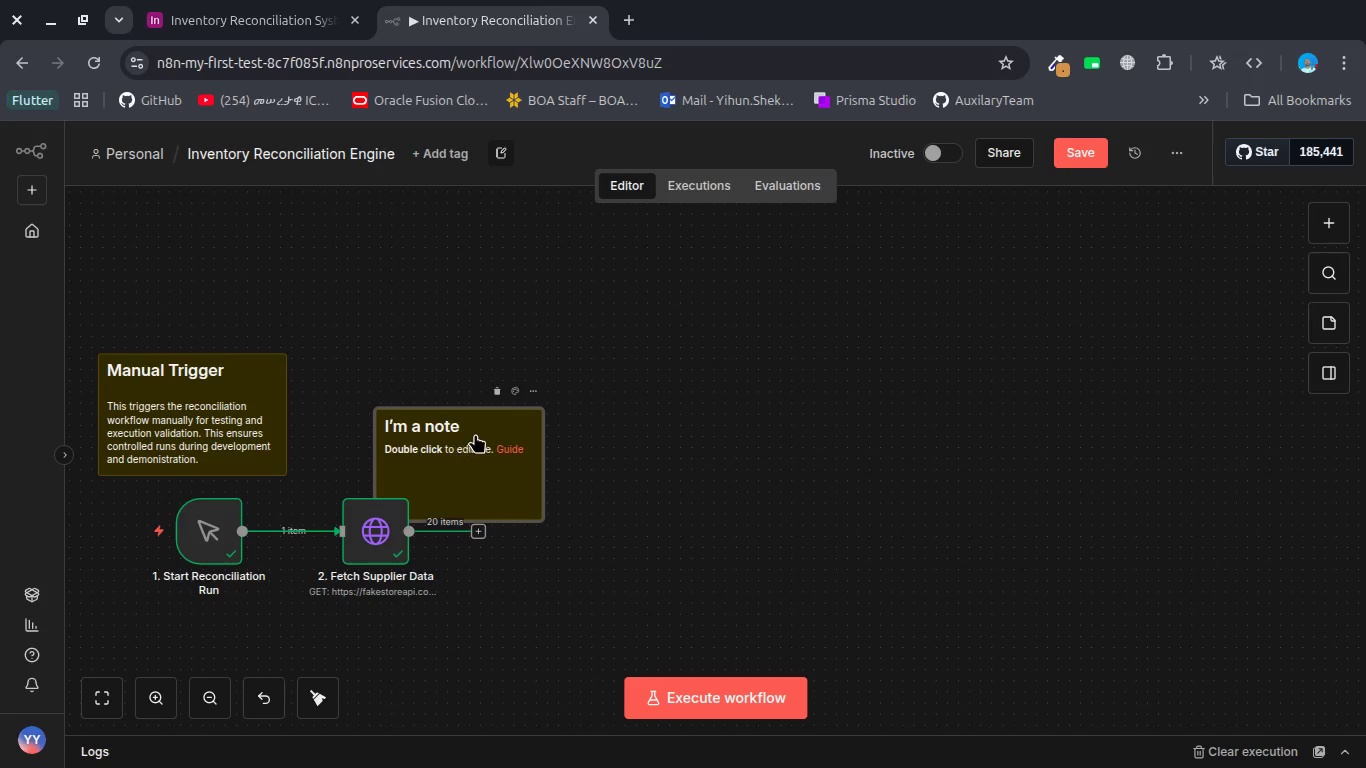 
left_click_drag(start_coordinate=[487, 435], to_coordinate=[410, 656])
 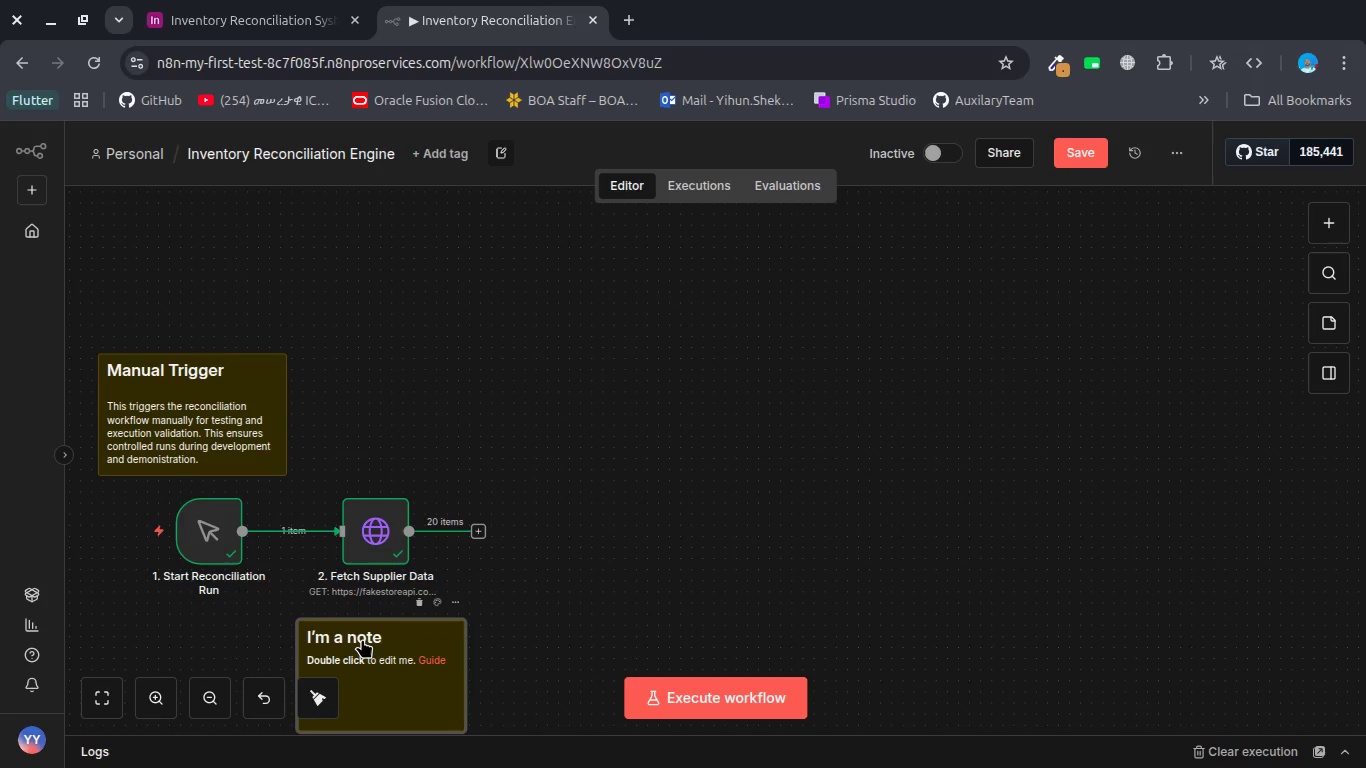 
double_click([362, 639])
 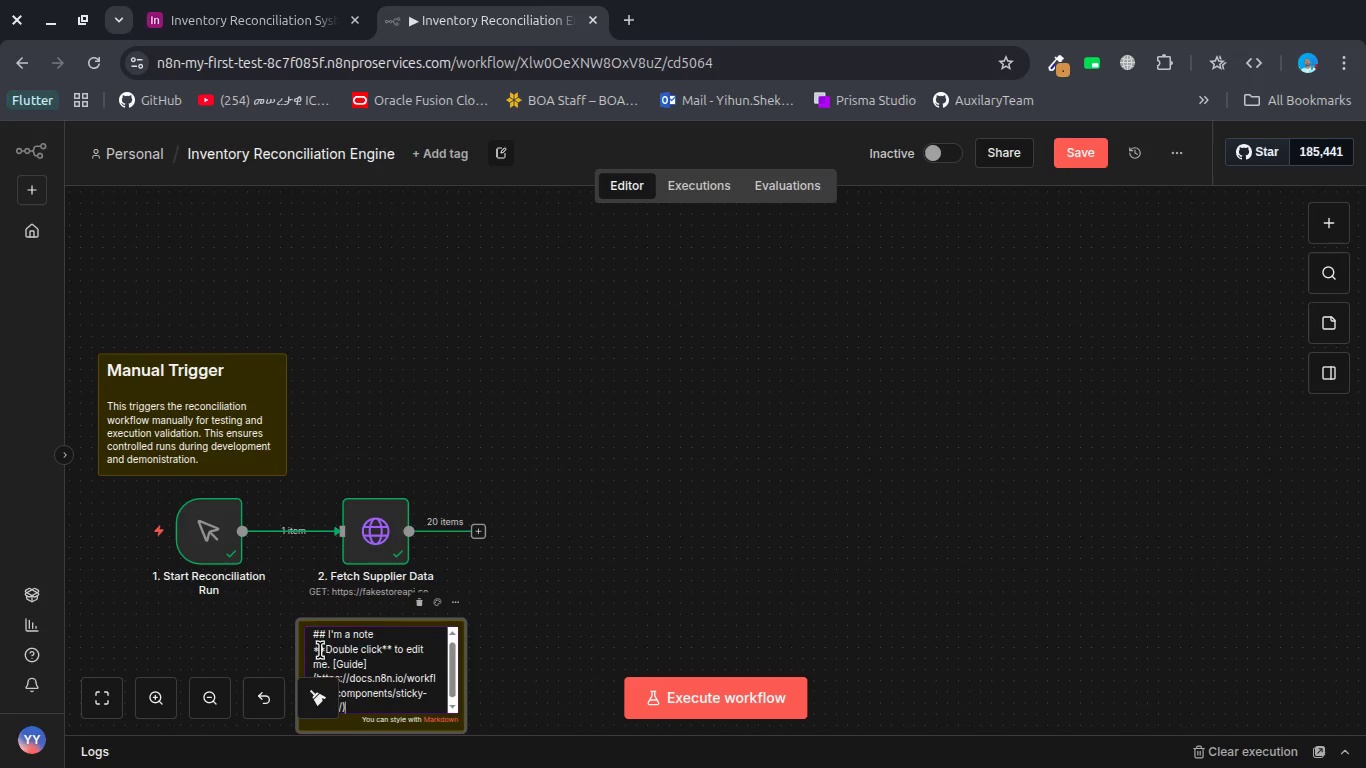 
left_click_drag(start_coordinate=[313, 649], to_coordinate=[485, 767])
 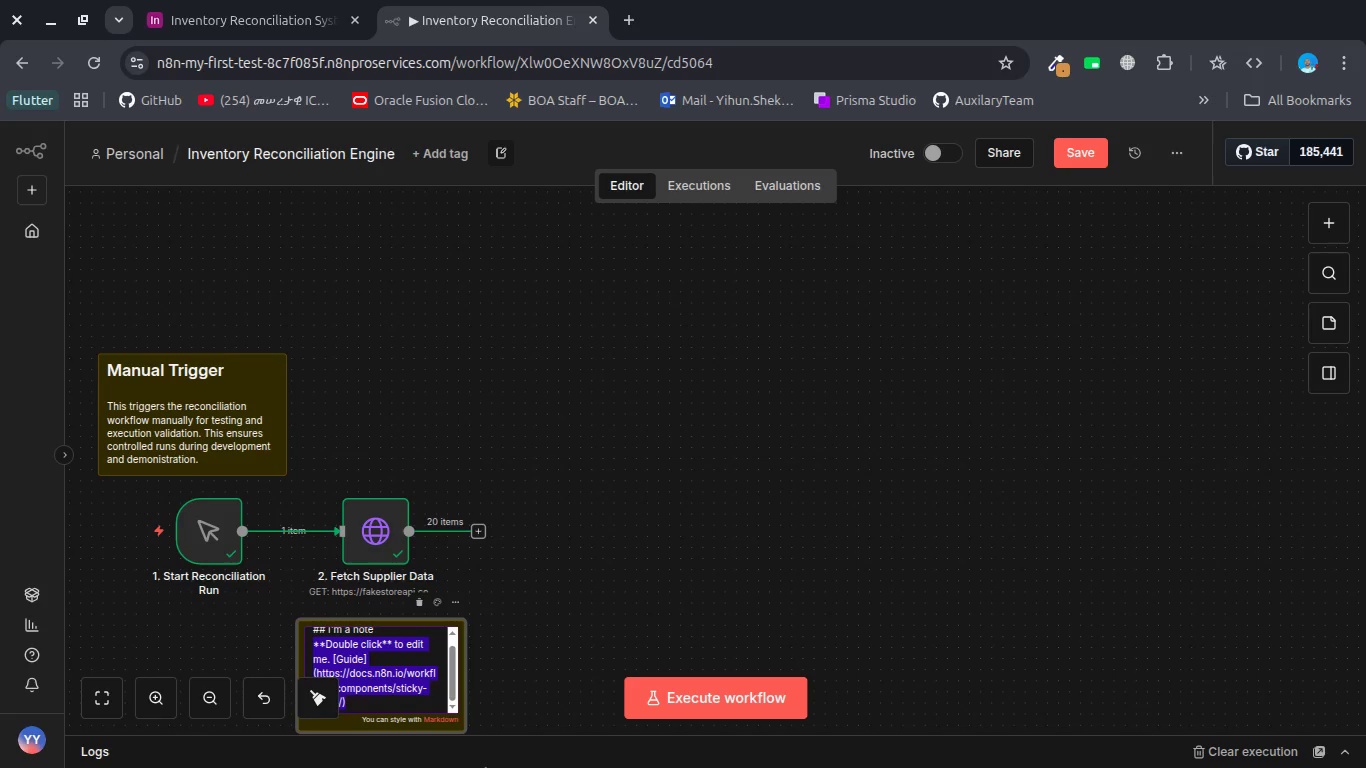 
key(Space)
 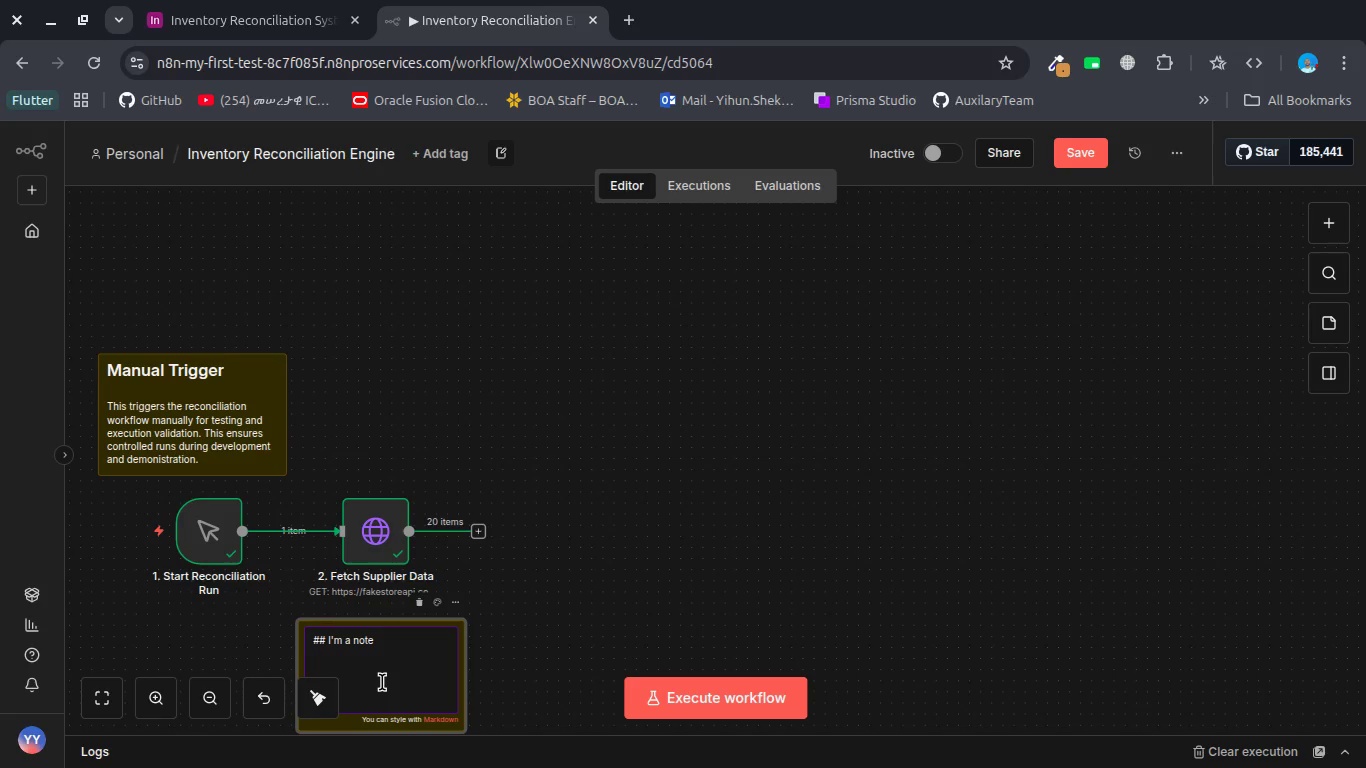 
key(Backspace)
 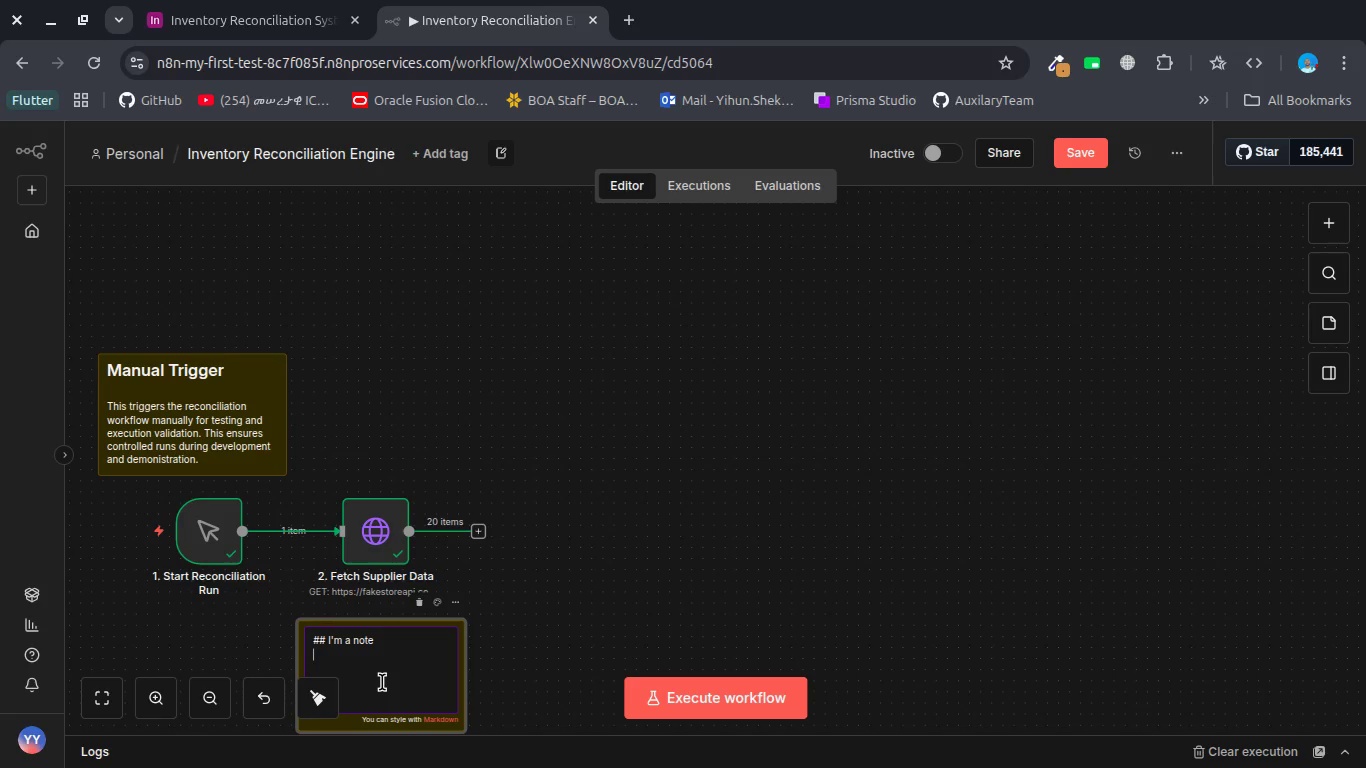 
key(Backspace)
 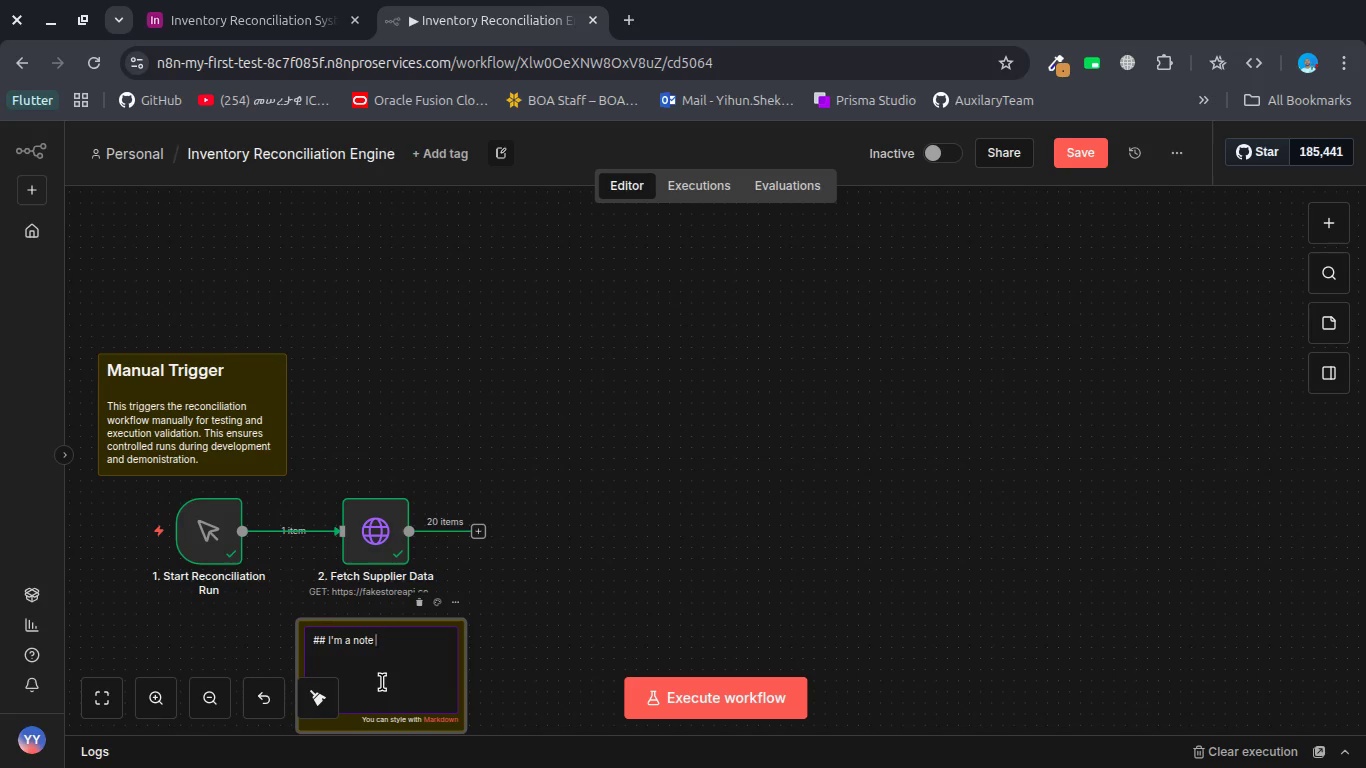 
key(Backspace)
 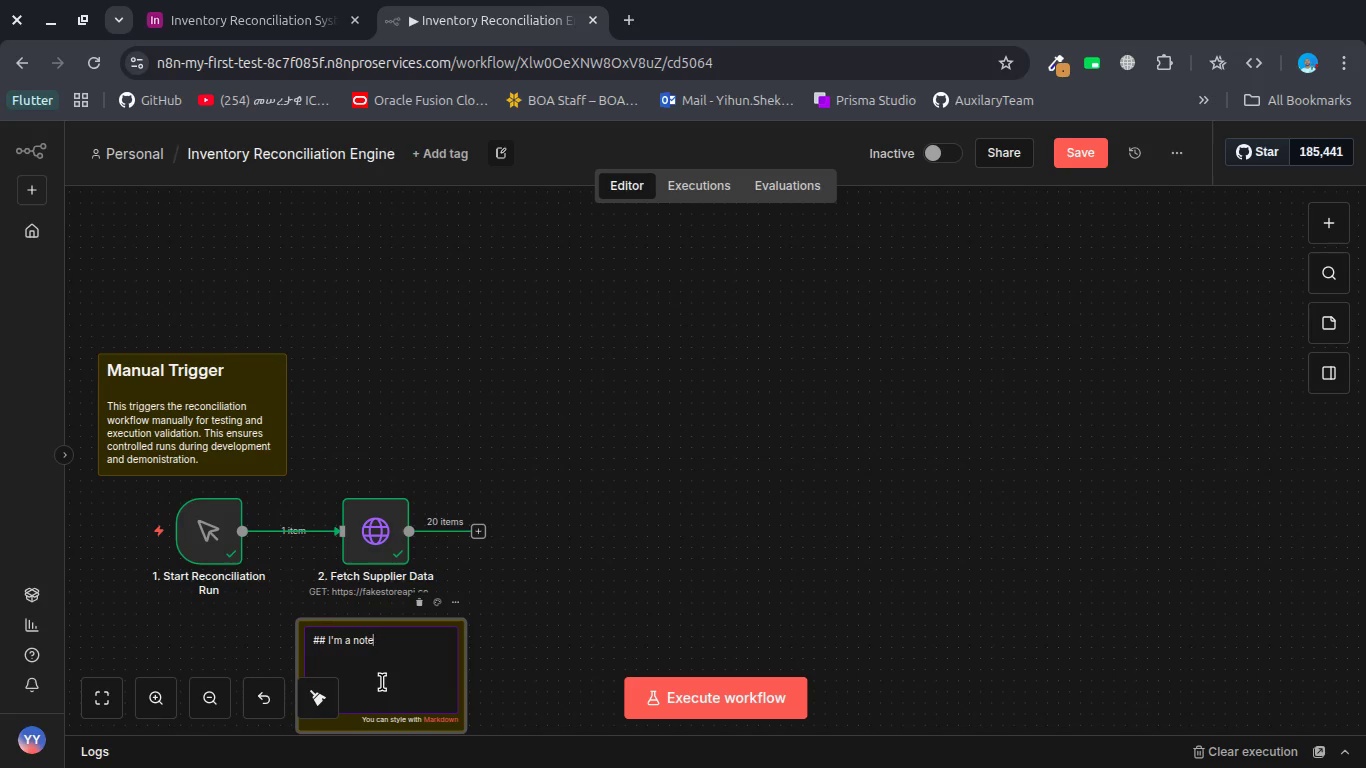 
key(Backspace)
 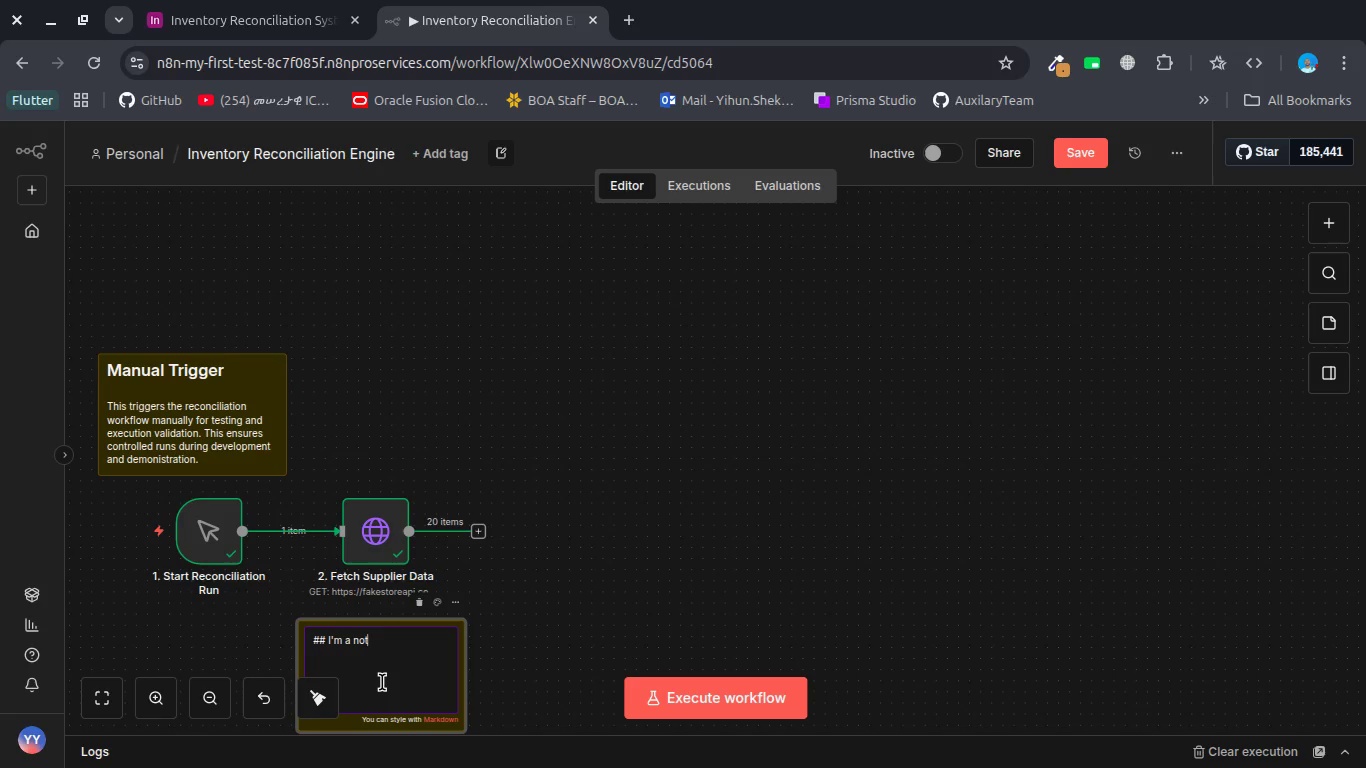 
key(Backspace)
 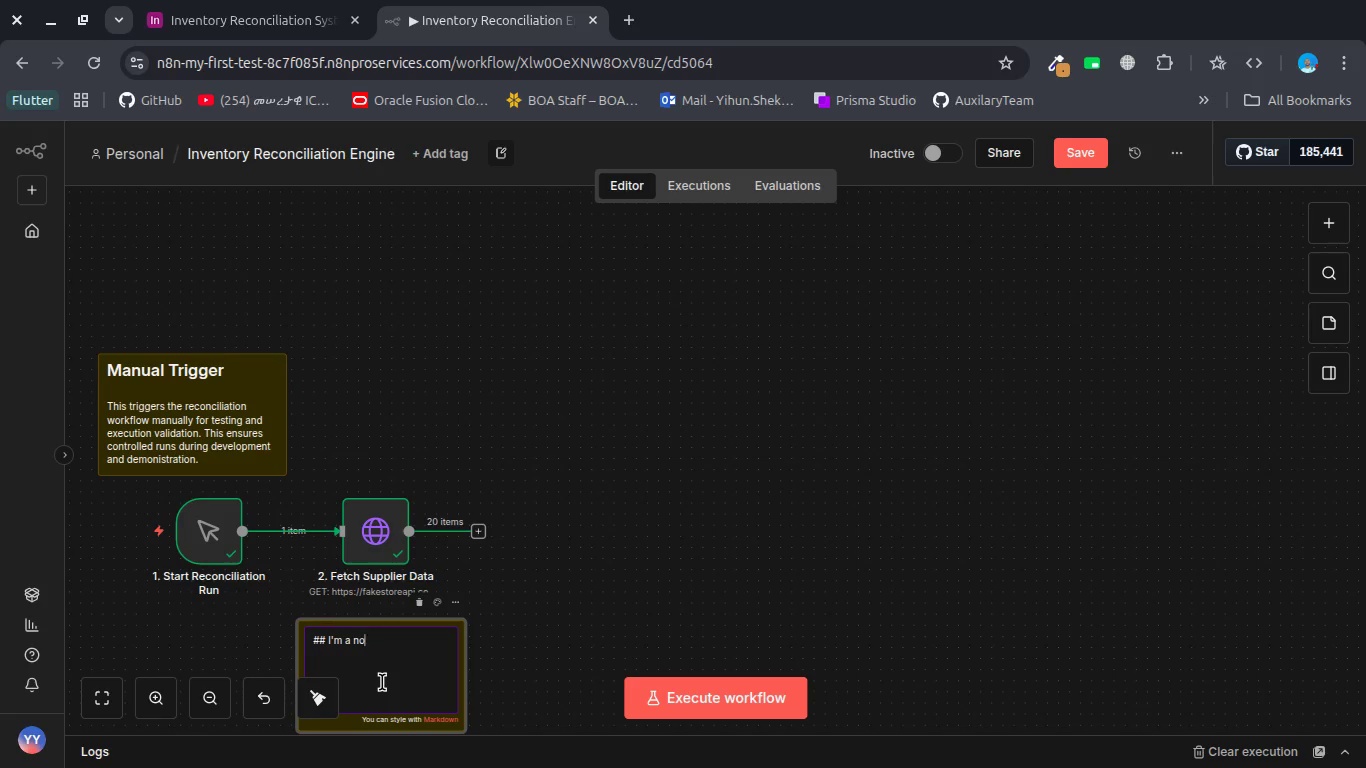 
key(Backspace)
 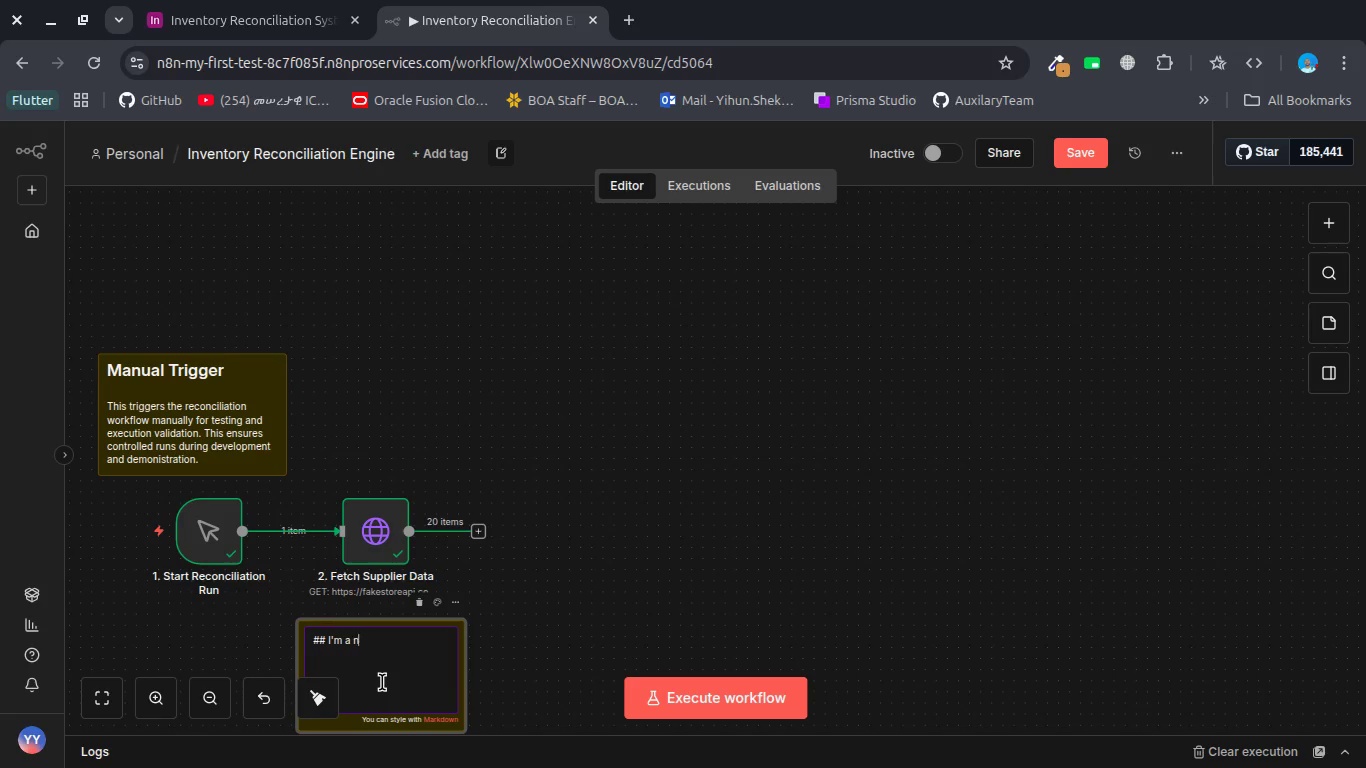 
key(Backspace)
 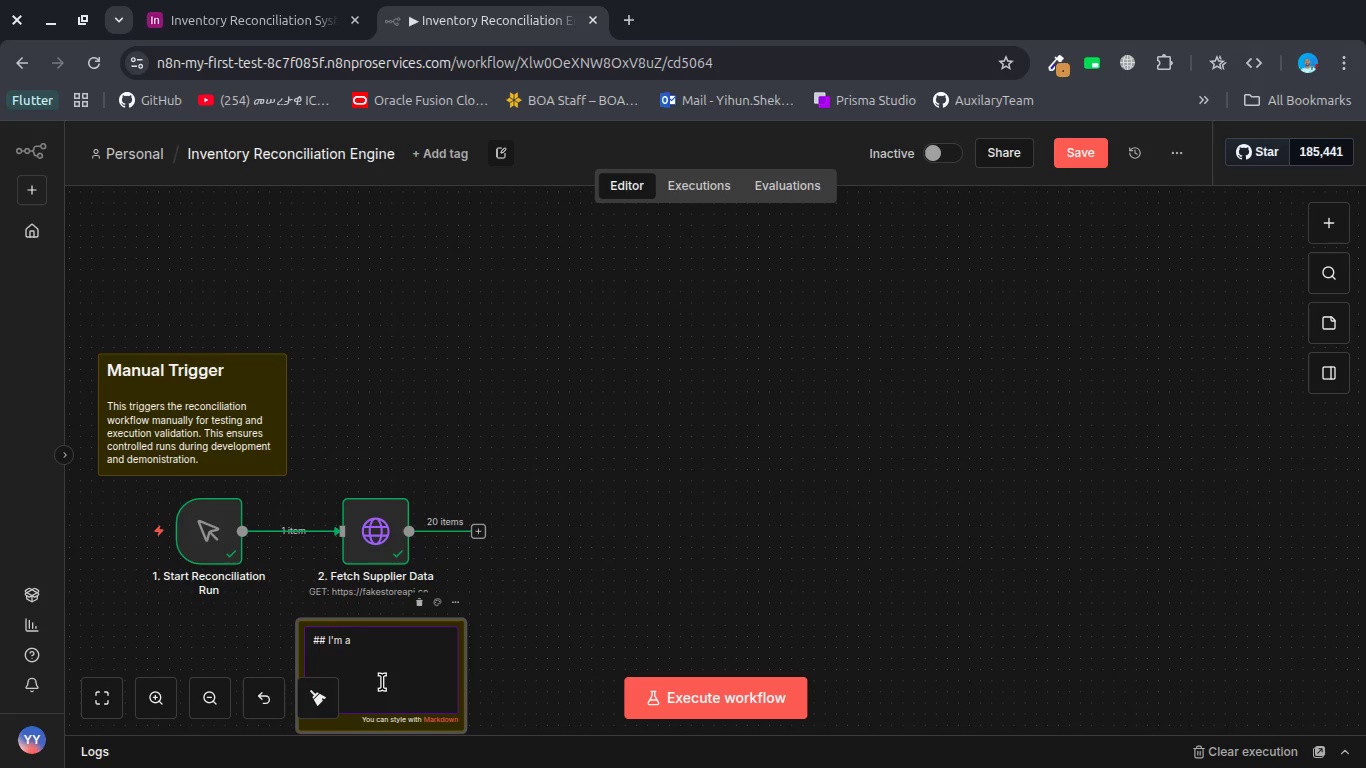 
key(Backspace)
 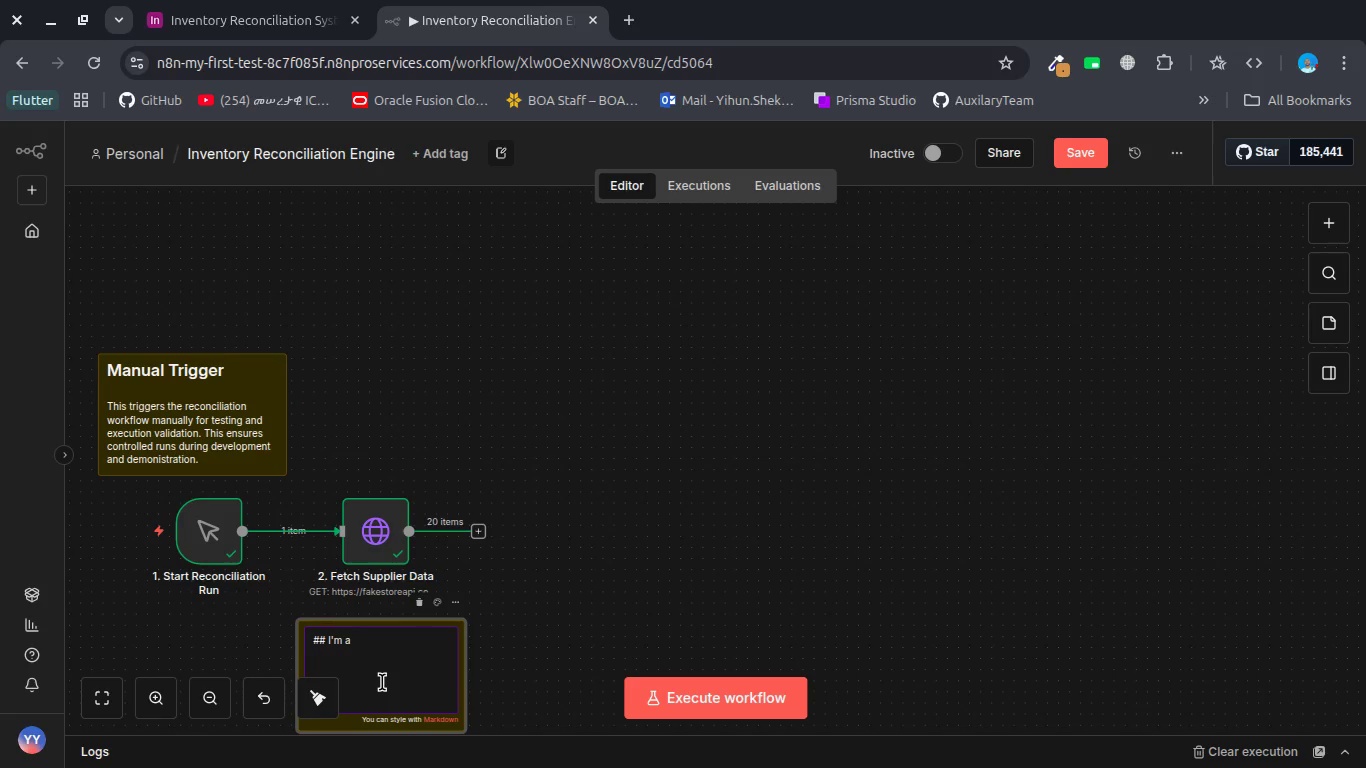 
key(Backspace)
 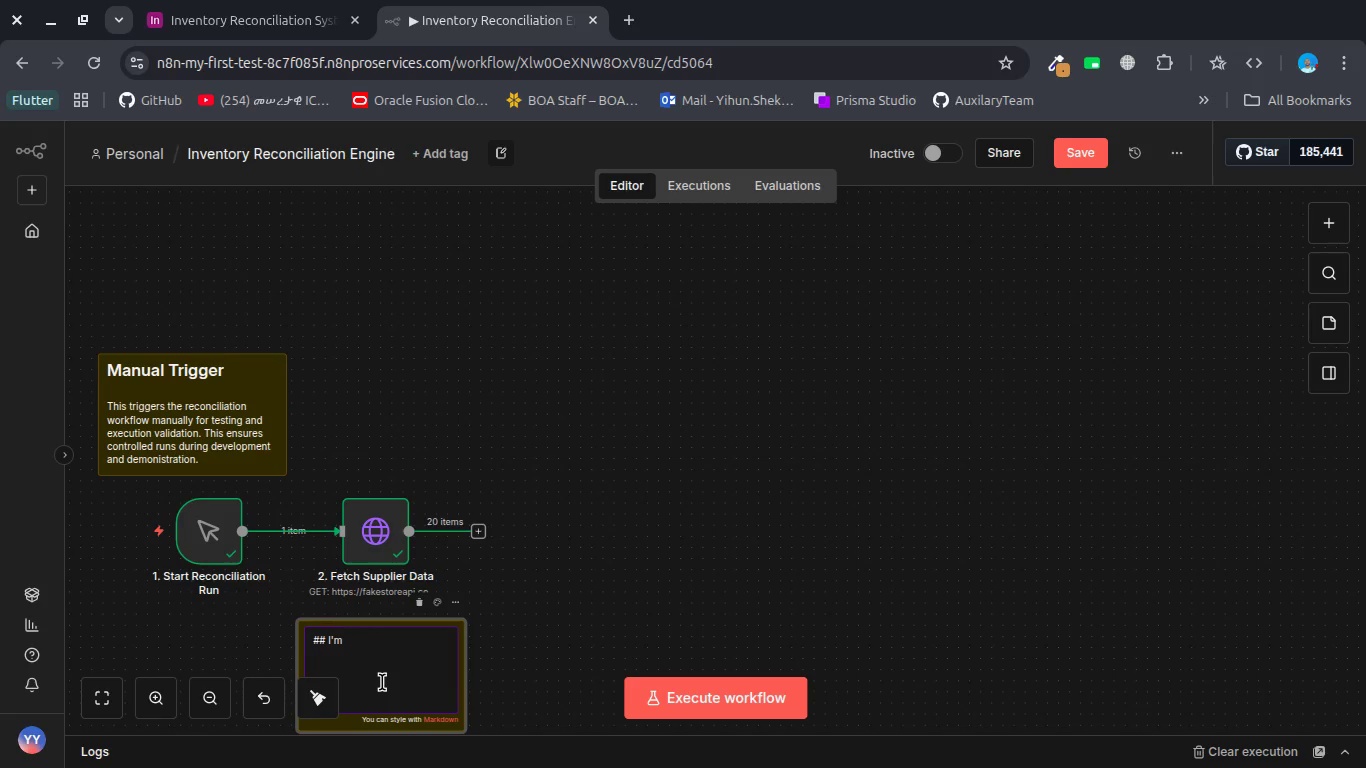 
key(Backspace)
 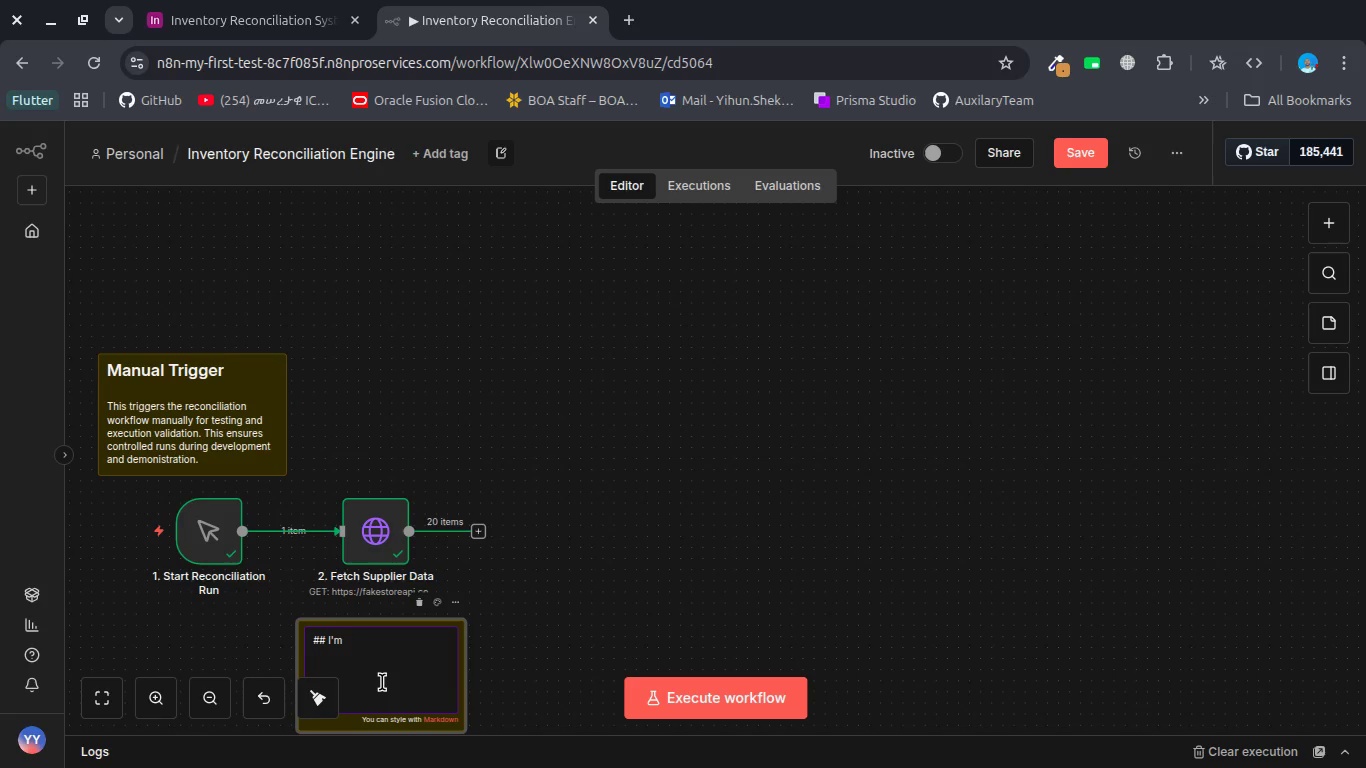 
key(Backspace)
 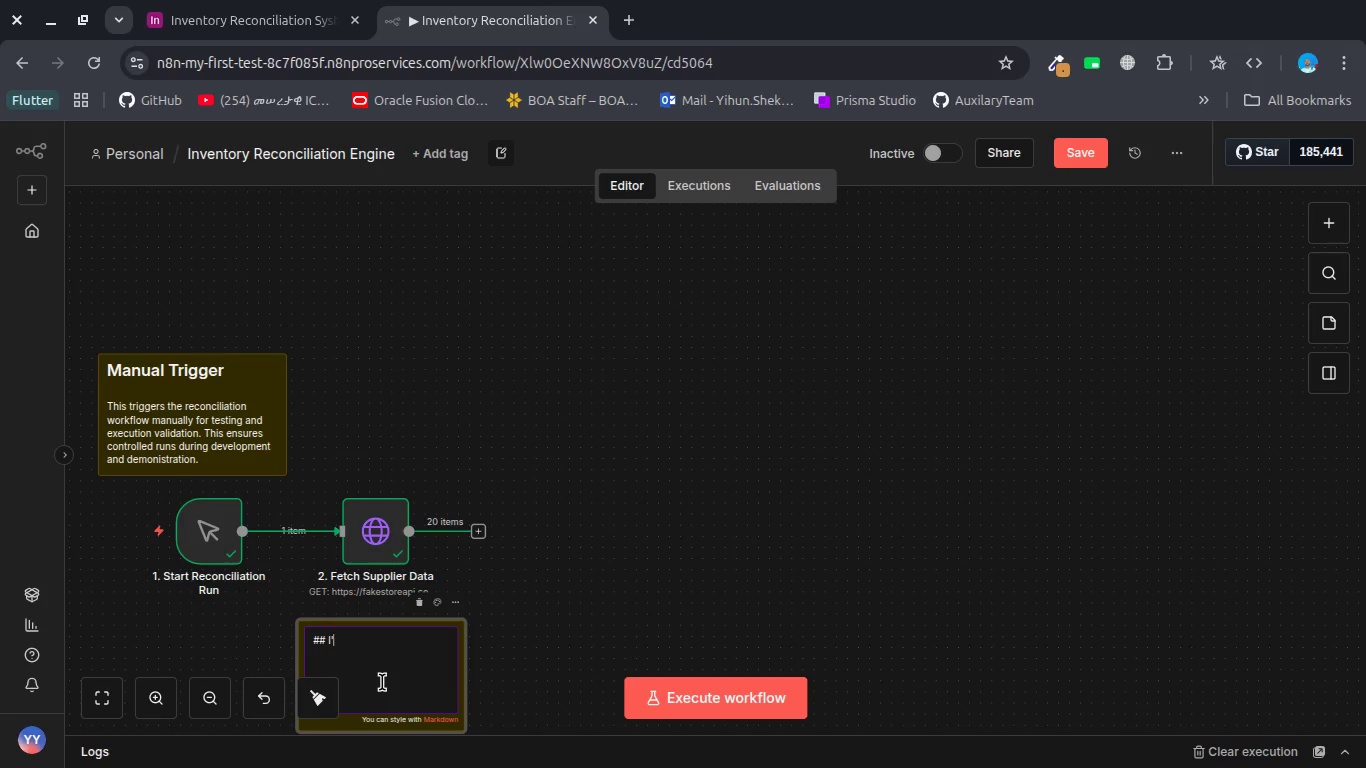 
key(Backspace)
 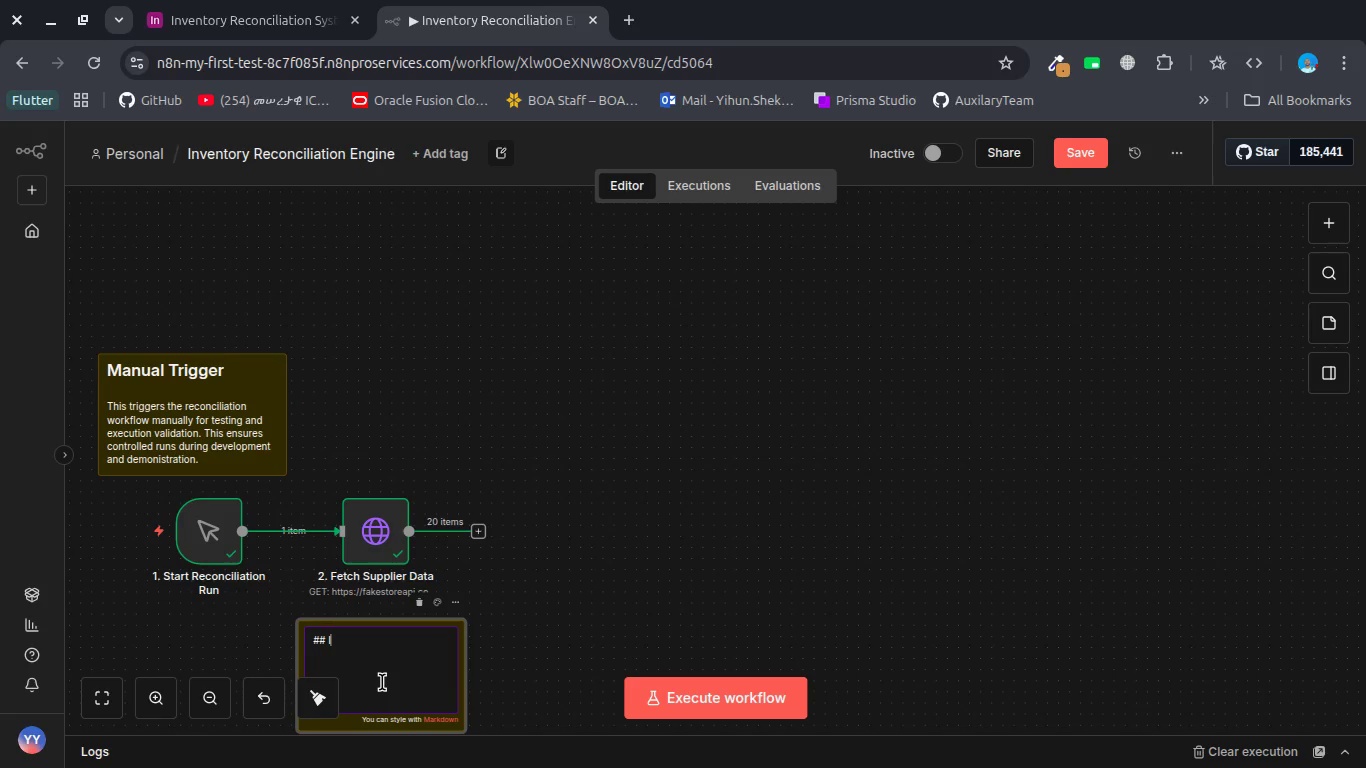 
key(Backspace)
 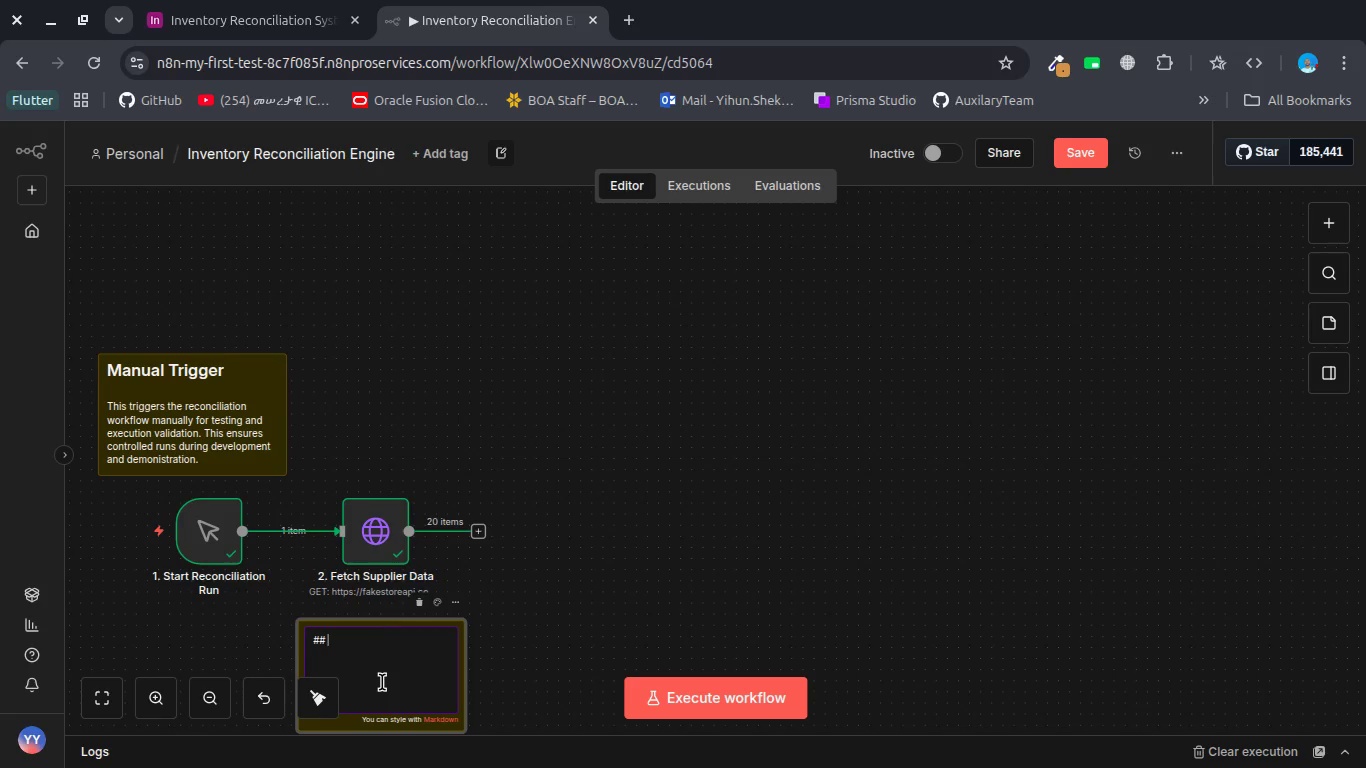 
type(Fetch Supplier Data)
 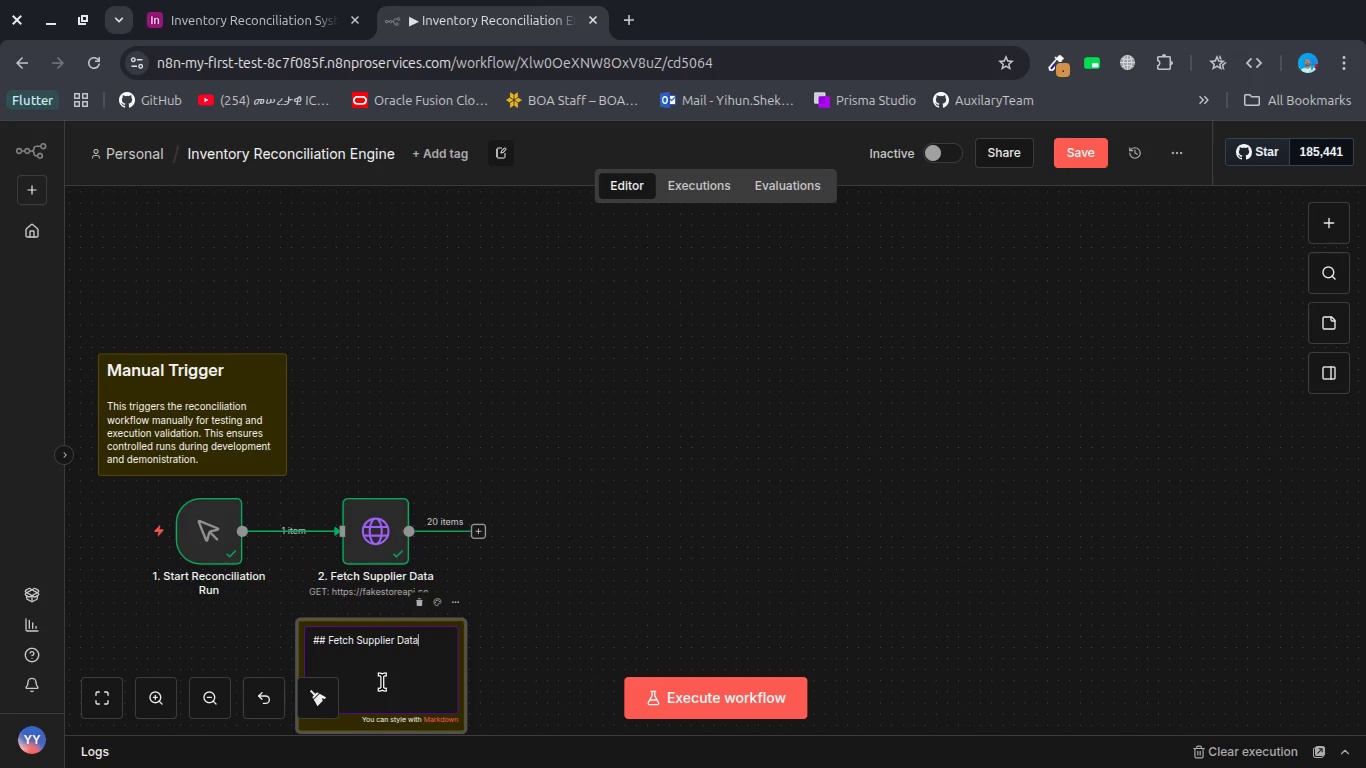 
key(Enter)
 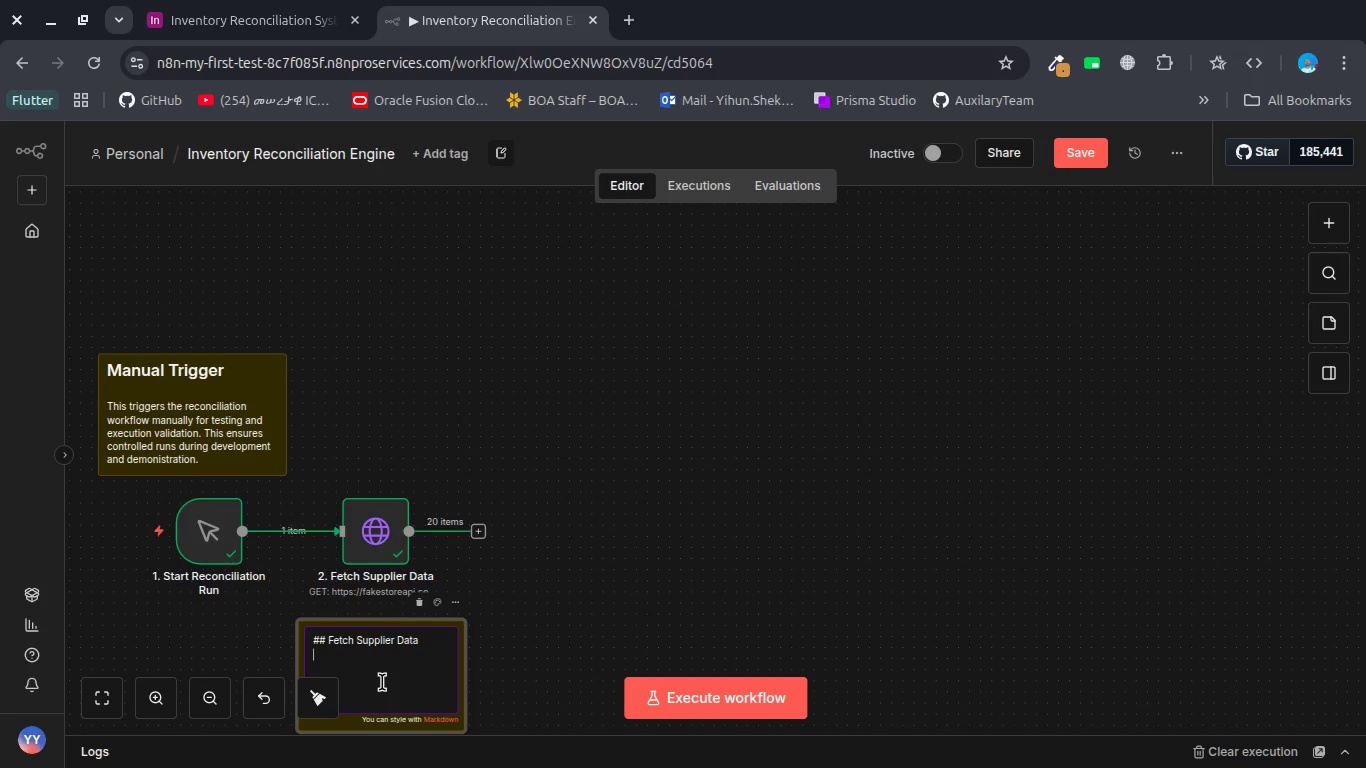 
key(Enter)
 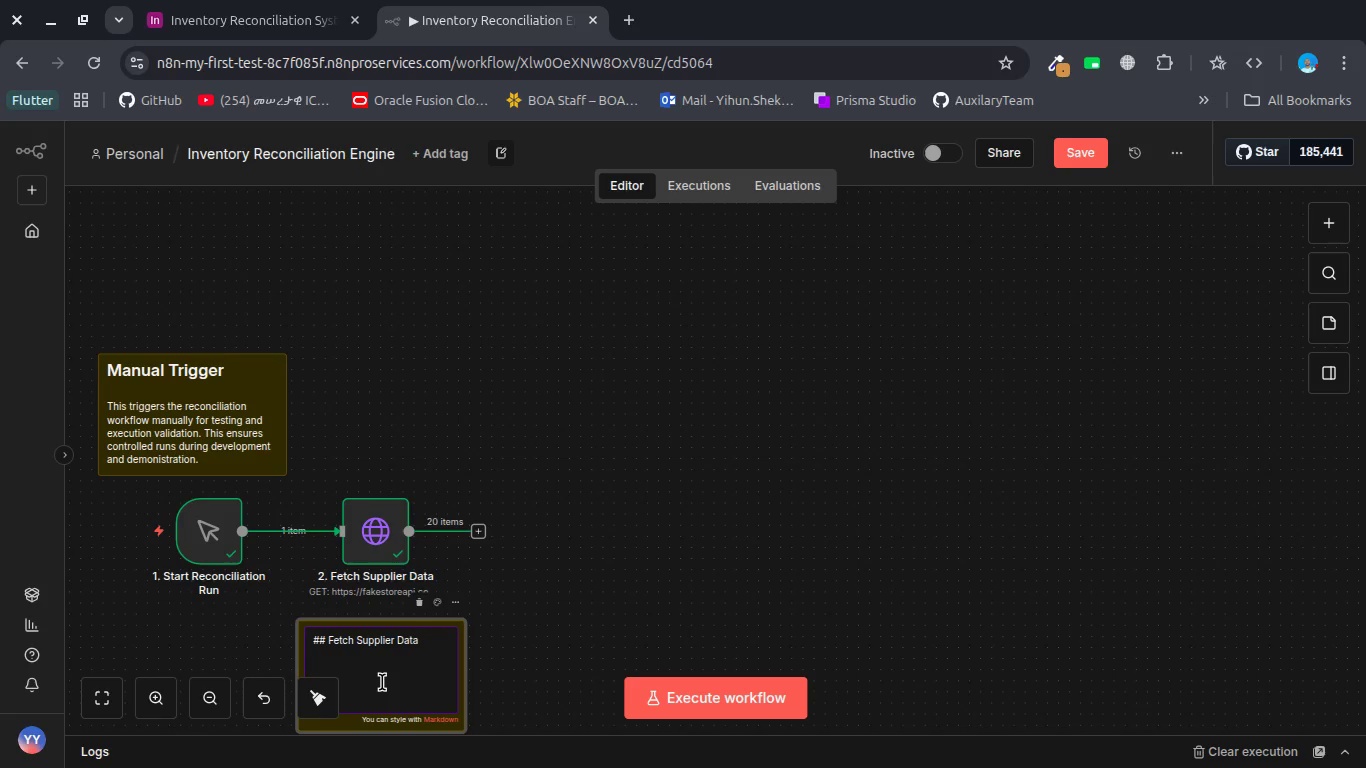 
type(Retrie)
key(Backspace)
type(ves )
key(Backspace)
key(Backspace)
key(Backspace)
key(Backspace)
type(eves the latest product datast dro)
key(Backspace)
key(Backspace)
key(Backspace)
type(from)
 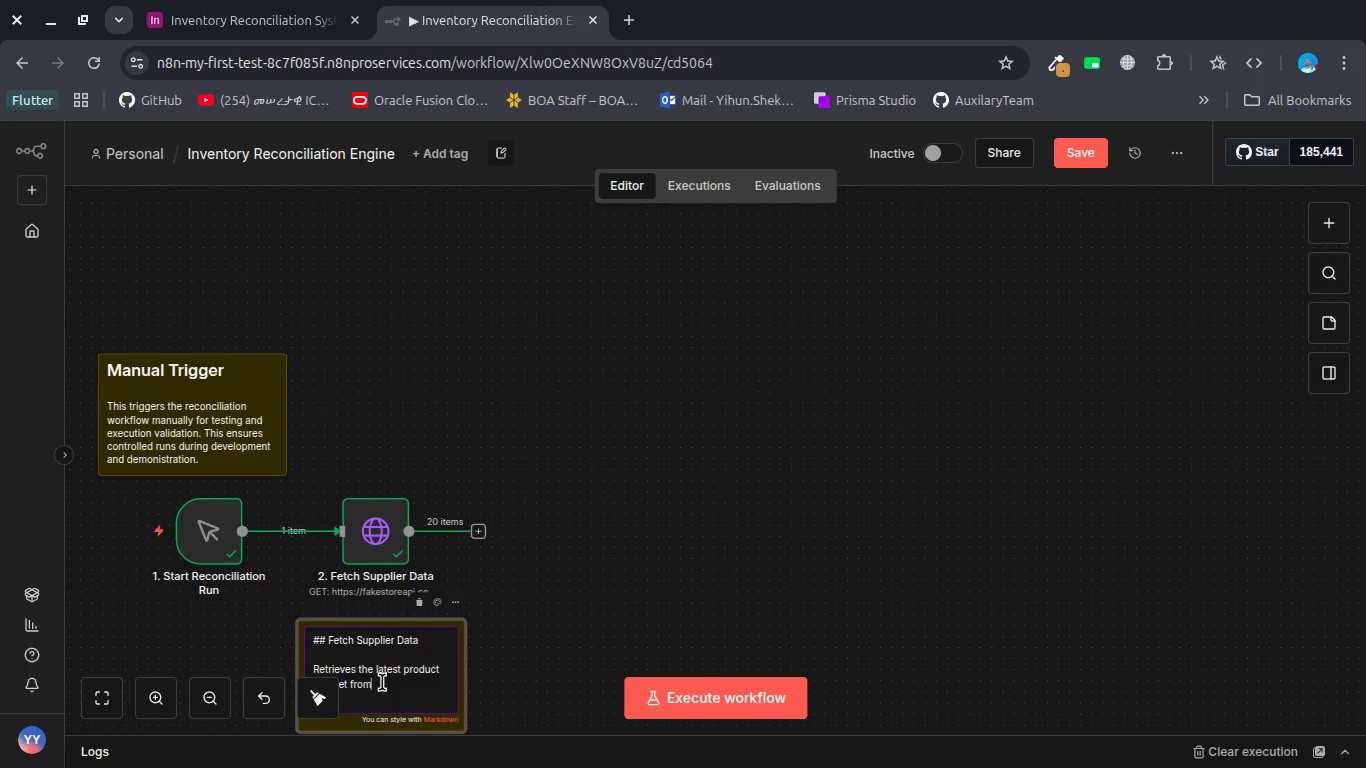 
scroll: coordinate [541, 606], scroll_direction: down, amount: 3.0
 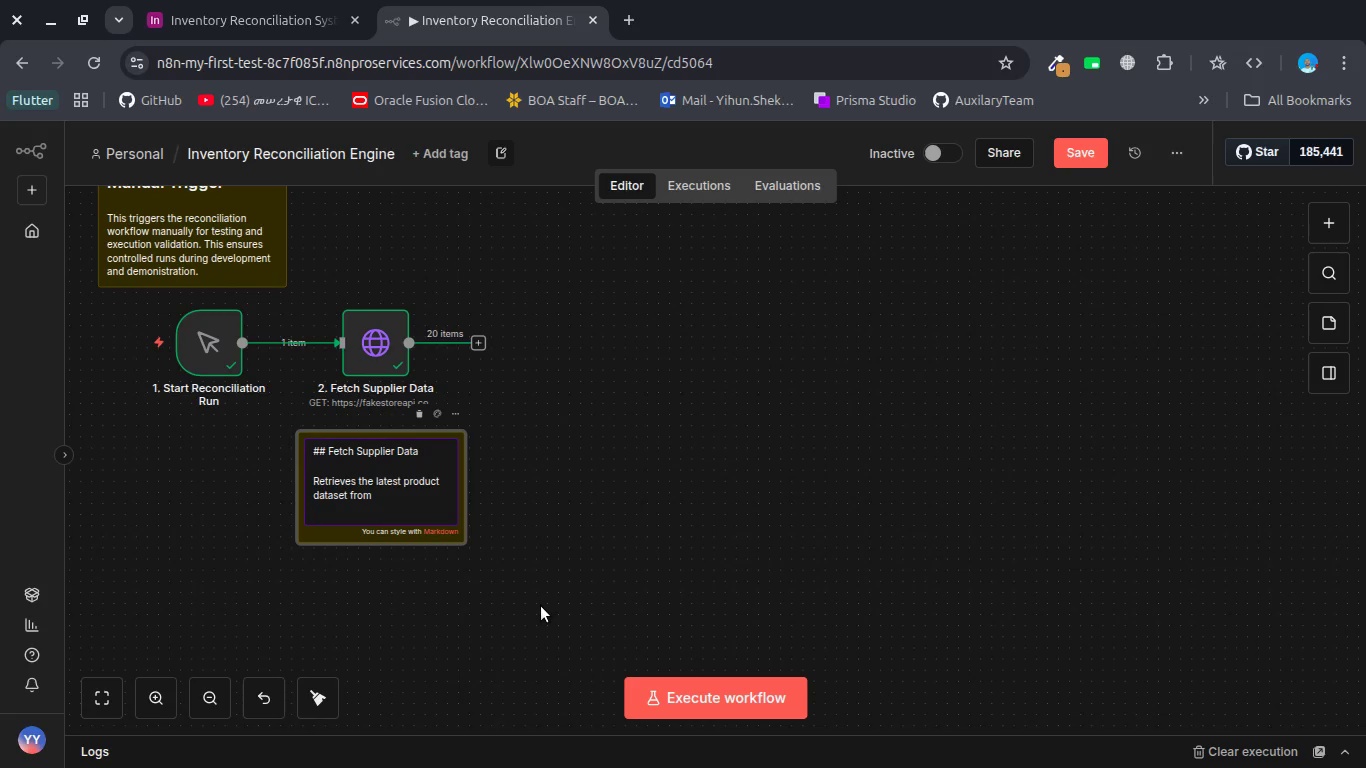 
type( the external supplier st)
key(Backspace)
type(ysyt)
key(Backspace)
key(Backspace)
type(tem. This p)
key(Backspace)
type(represents the a)
key(Backspace)
type(surce of truth fro inventory availablity)
 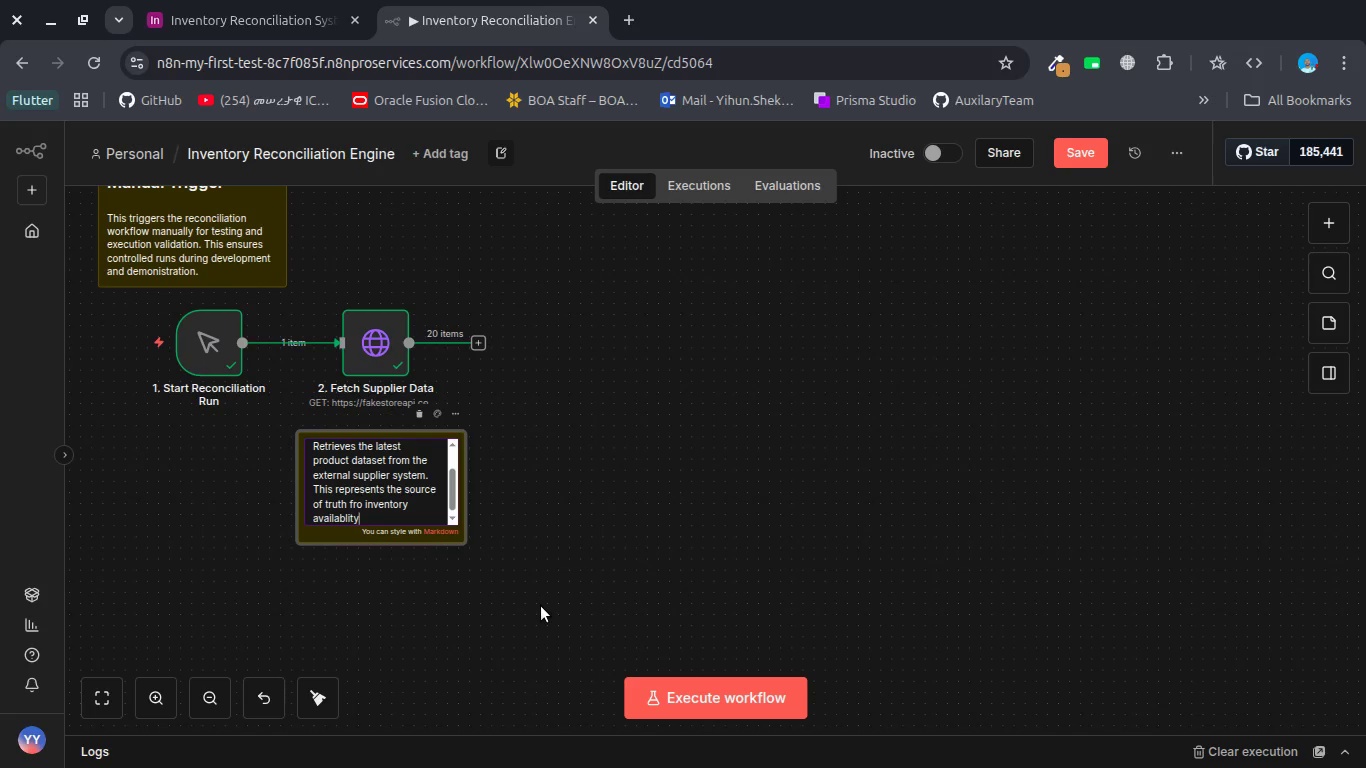 
key(Enter)
 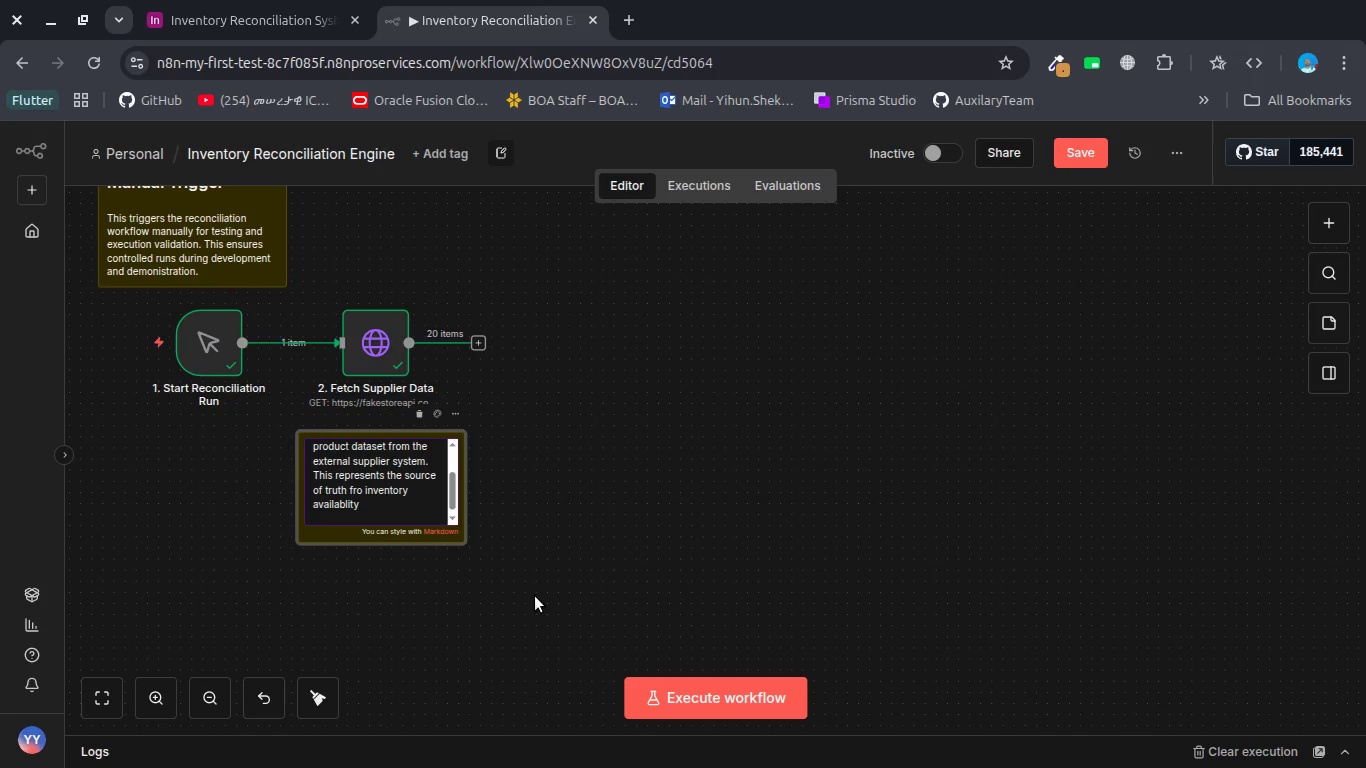 
key(Backspace)
 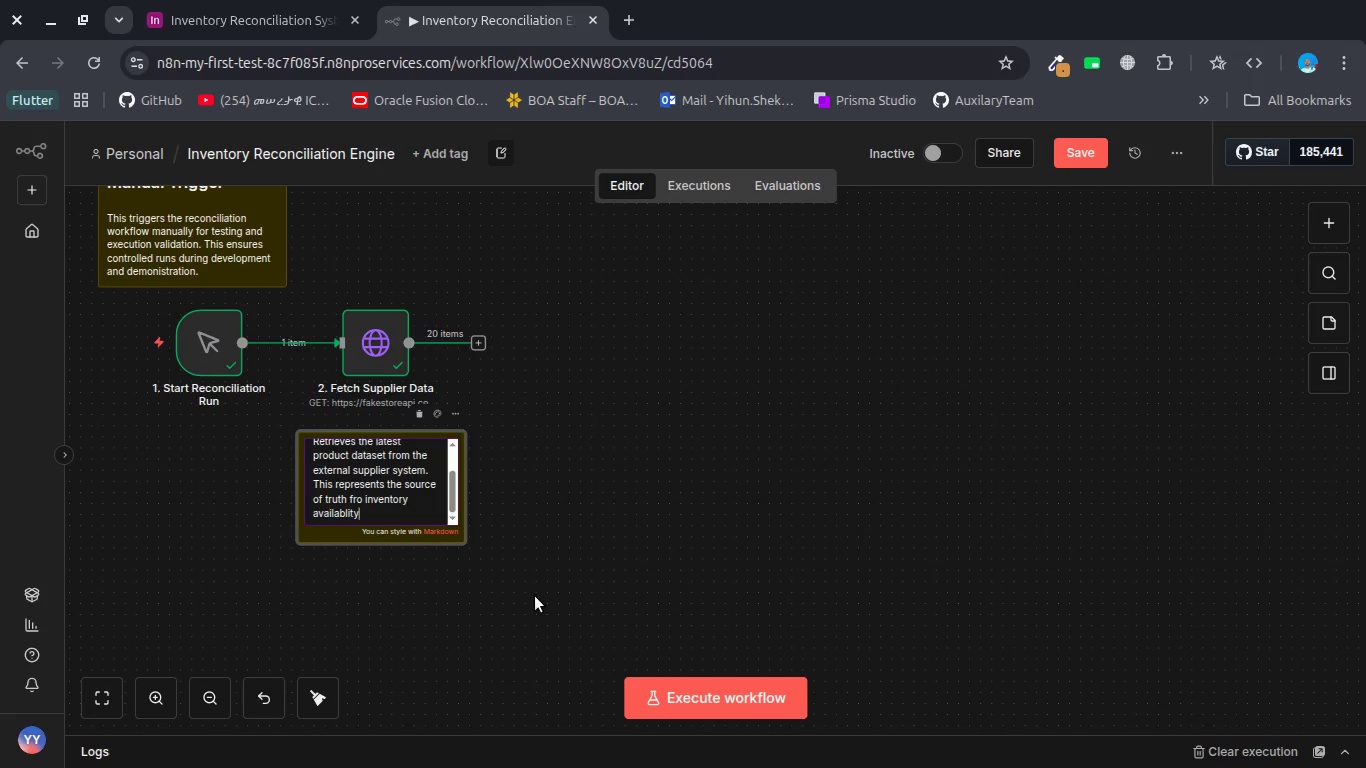 
left_click([535, 596])
 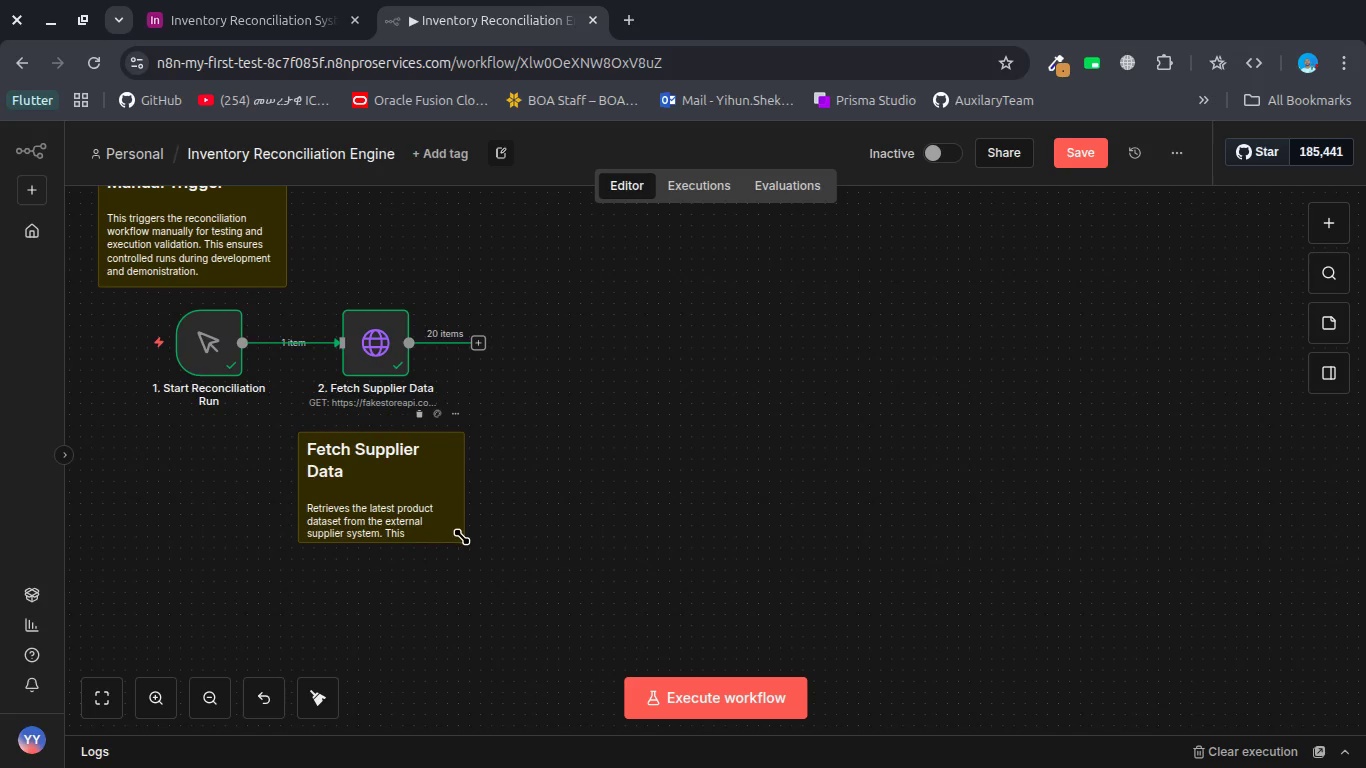 
left_click_drag(start_coordinate=[462, 538], to_coordinate=[469, 557])
 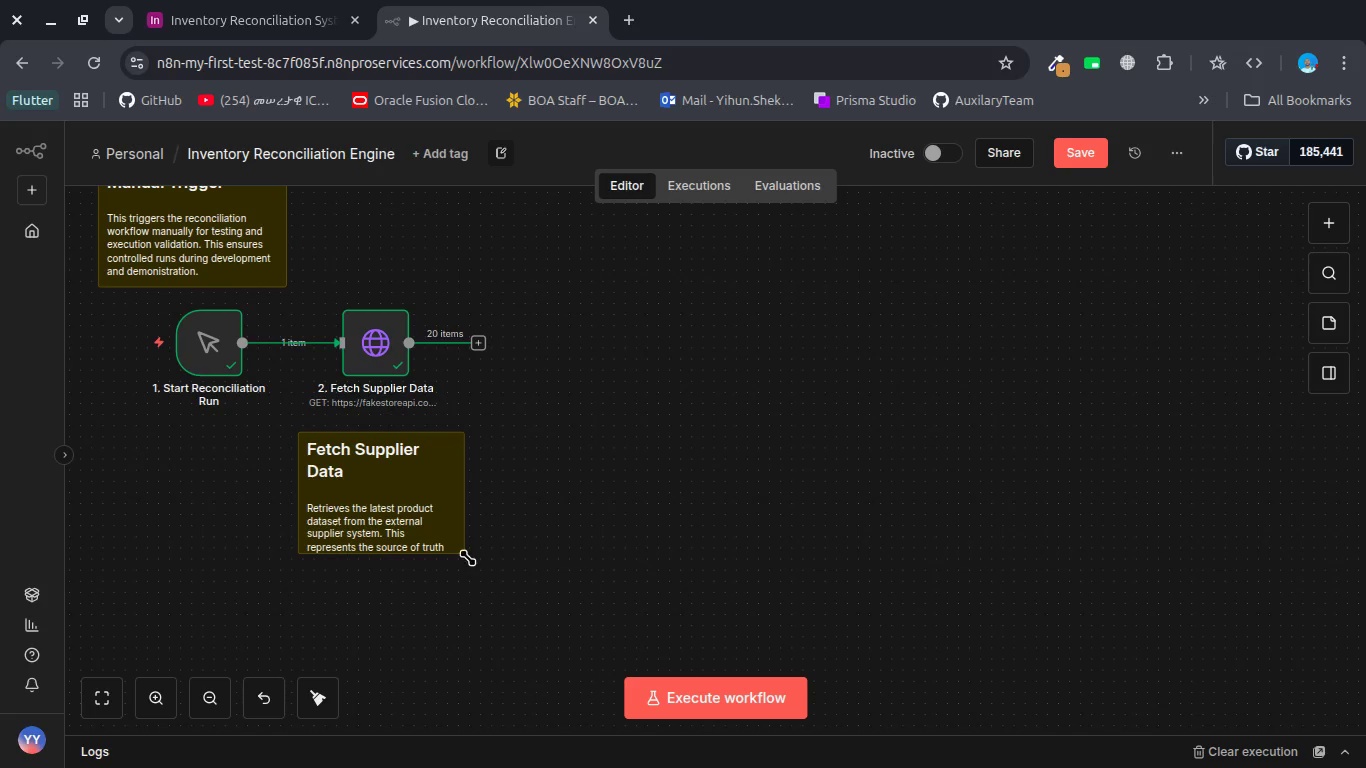 
left_click_drag(start_coordinate=[467, 555], to_coordinate=[487, 559])
 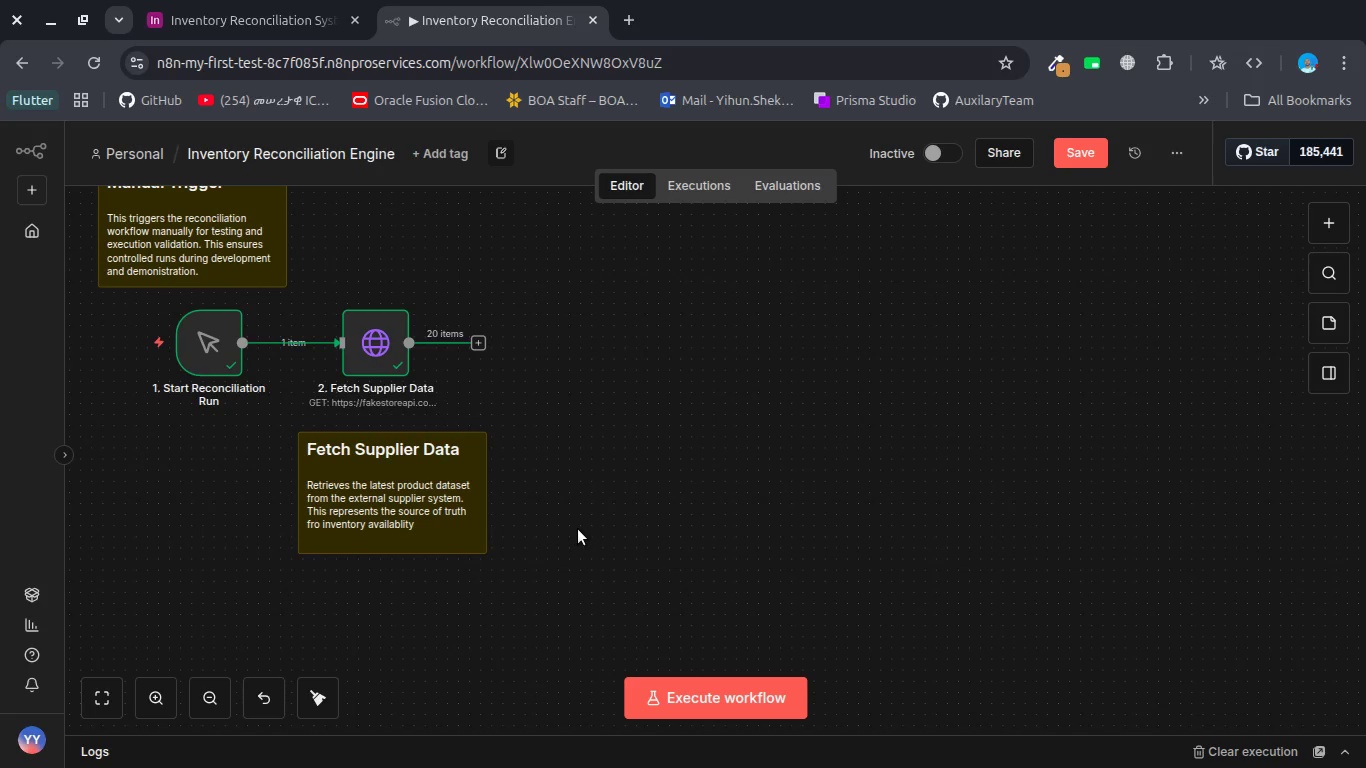 
left_click([578, 529])
 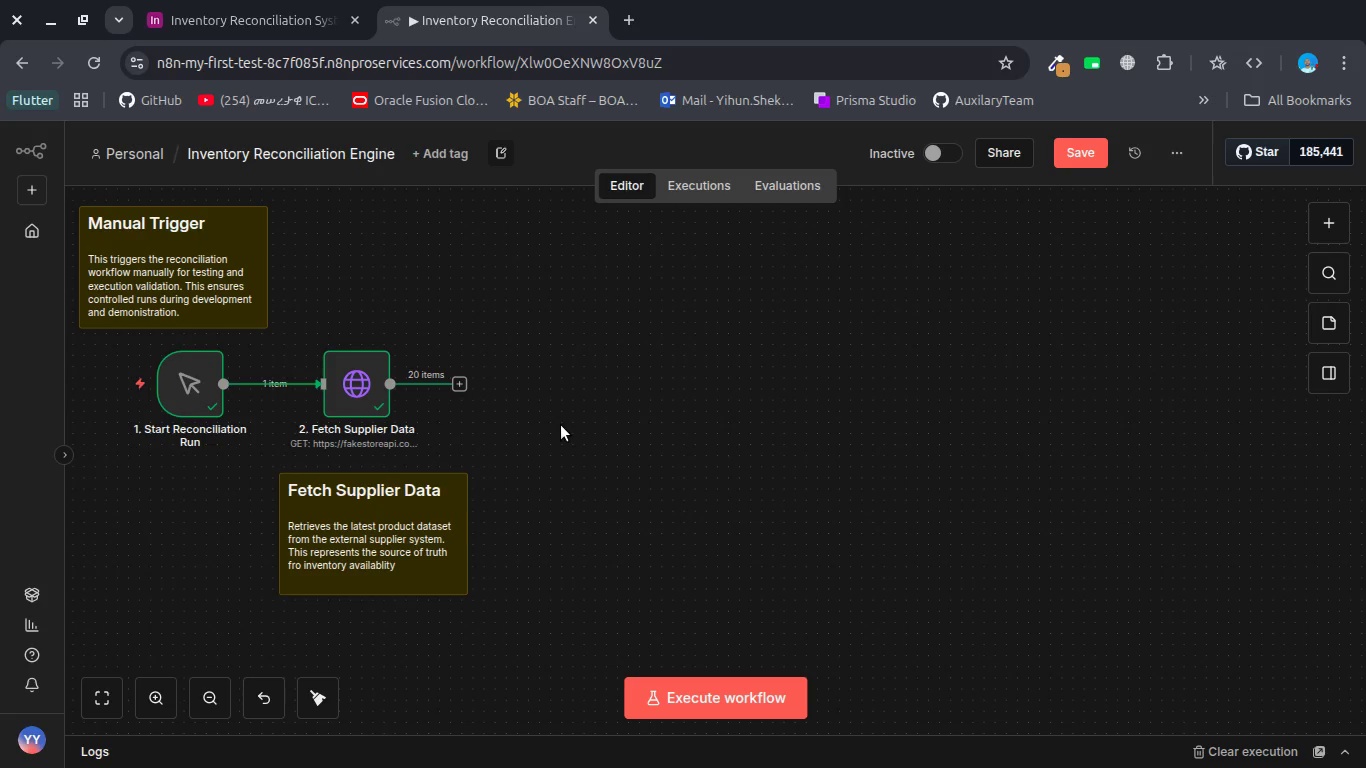 
wait(11.45)
 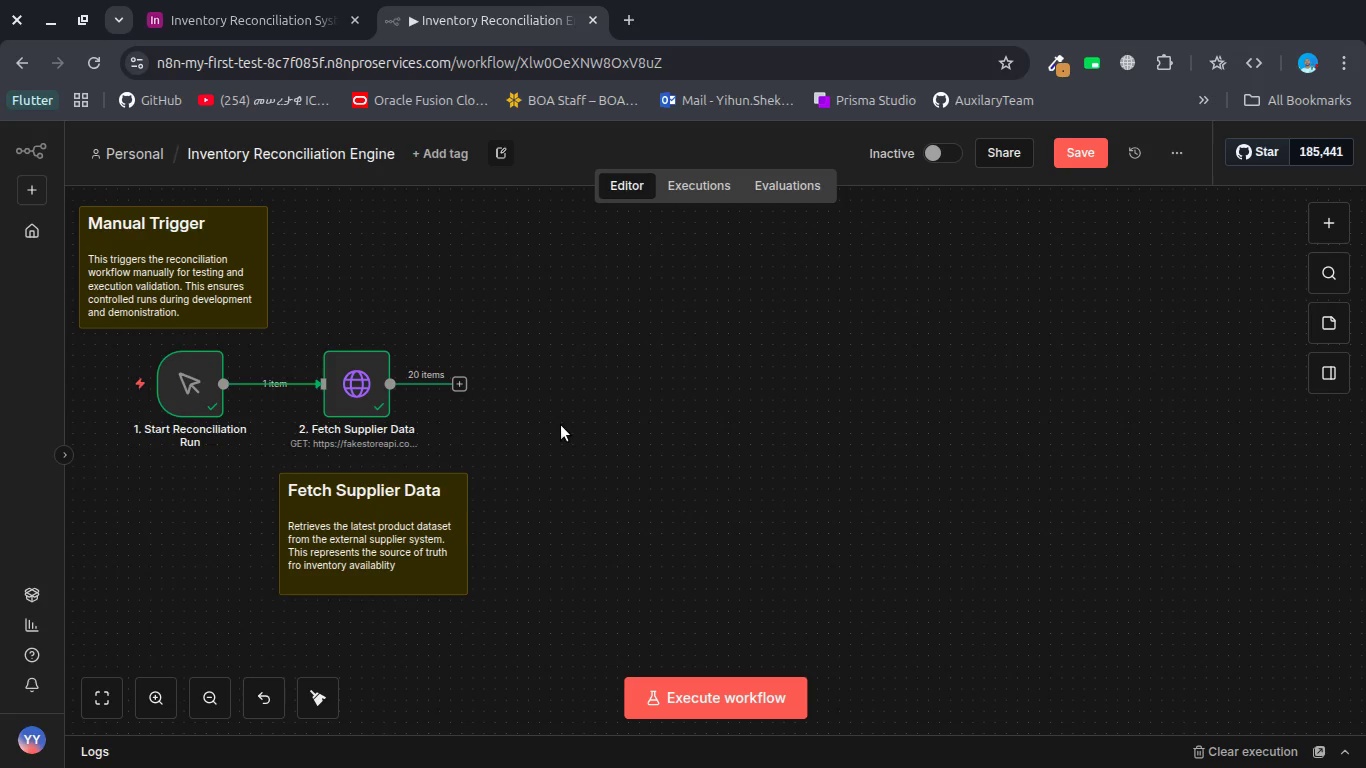 
left_click([455, 384])
 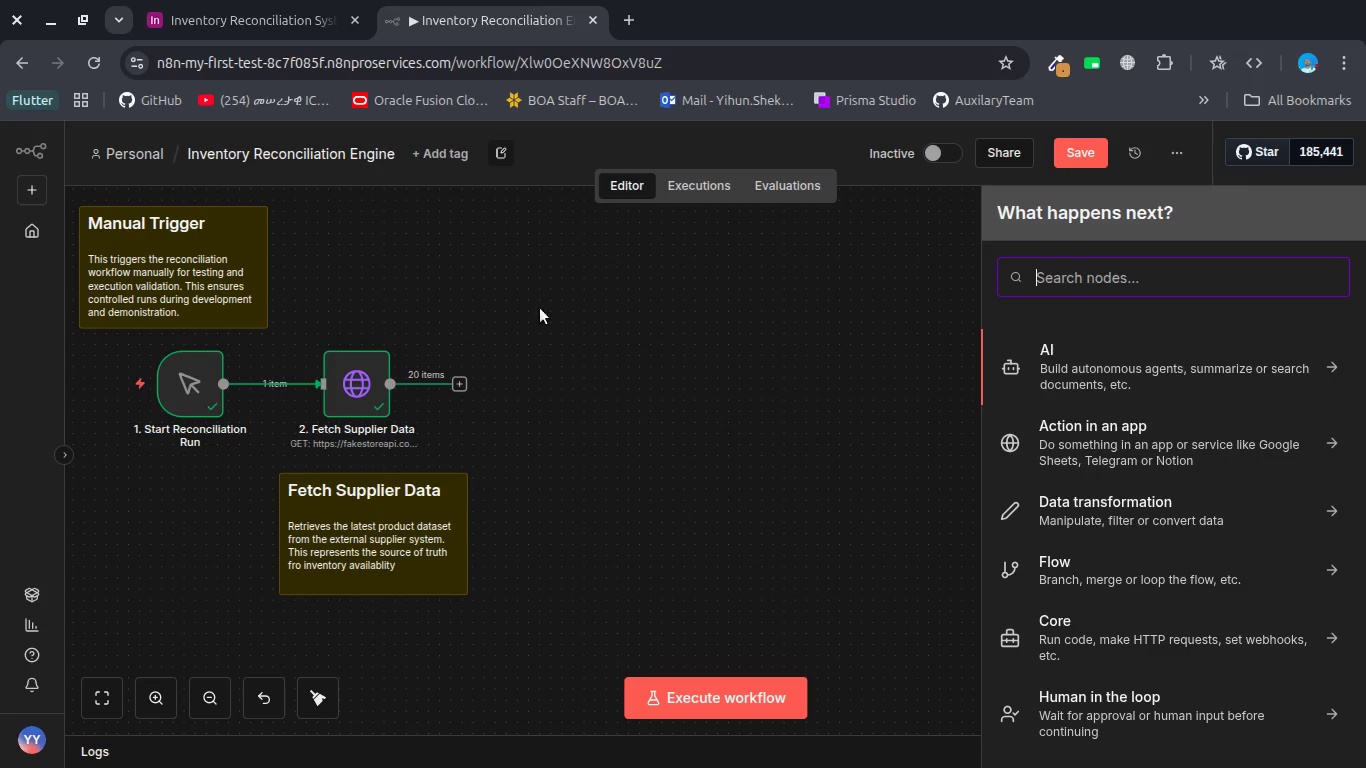 
type(Airtable)
 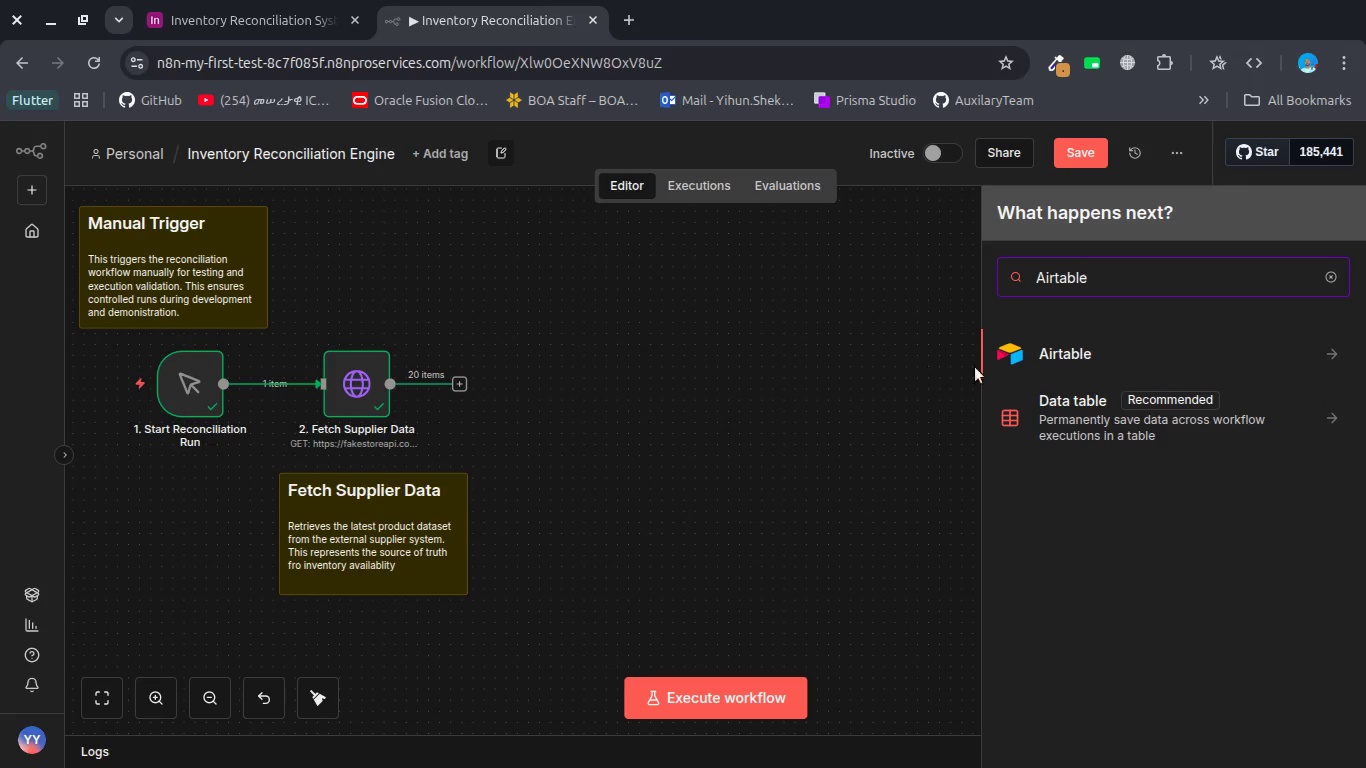 
left_click([1007, 352])
 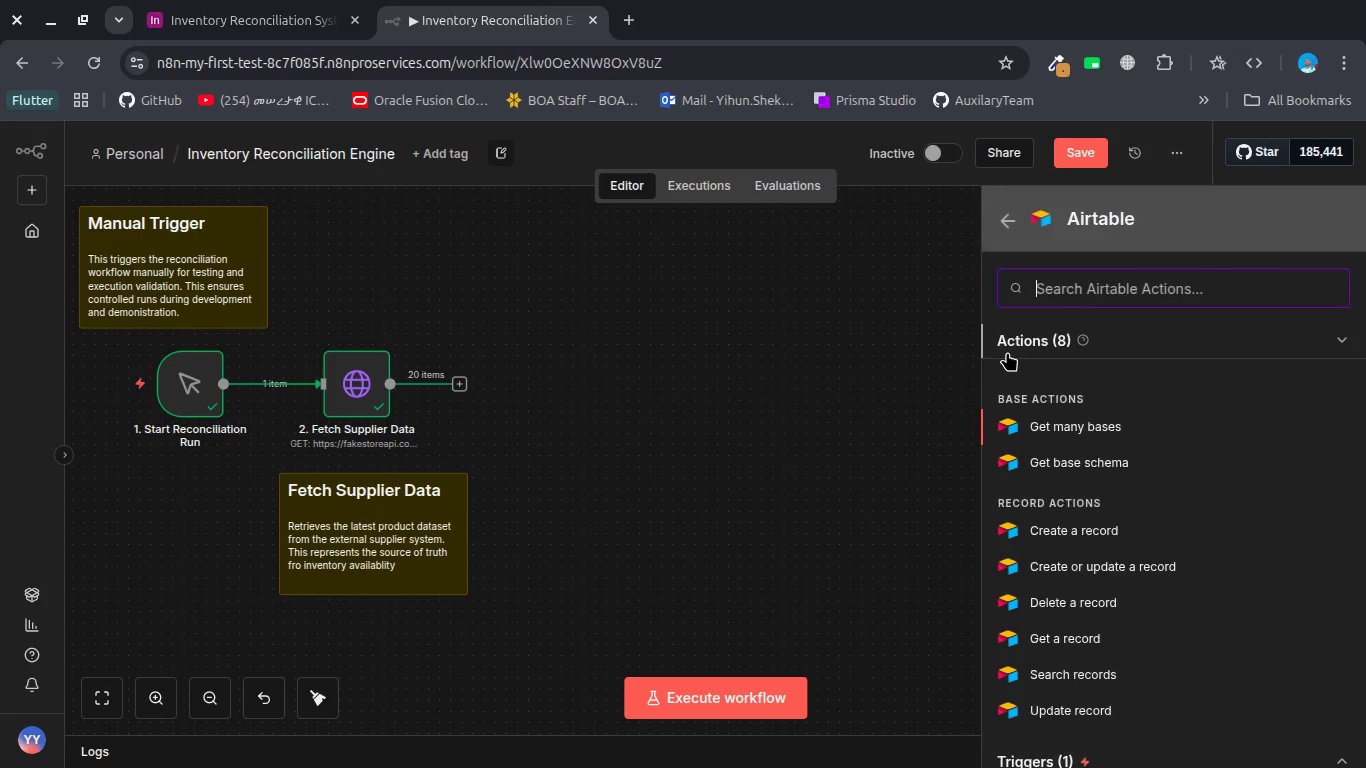 
type(so)
 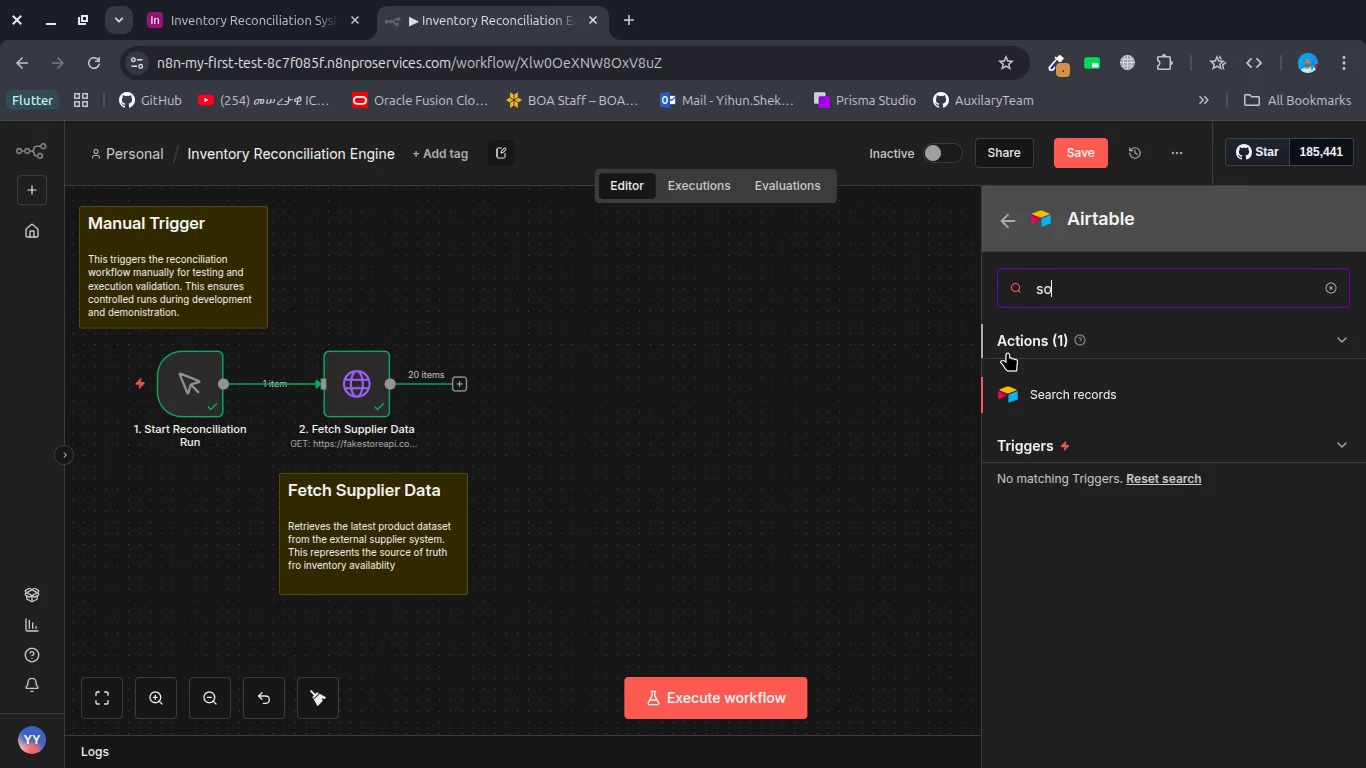 
key(Enter)
 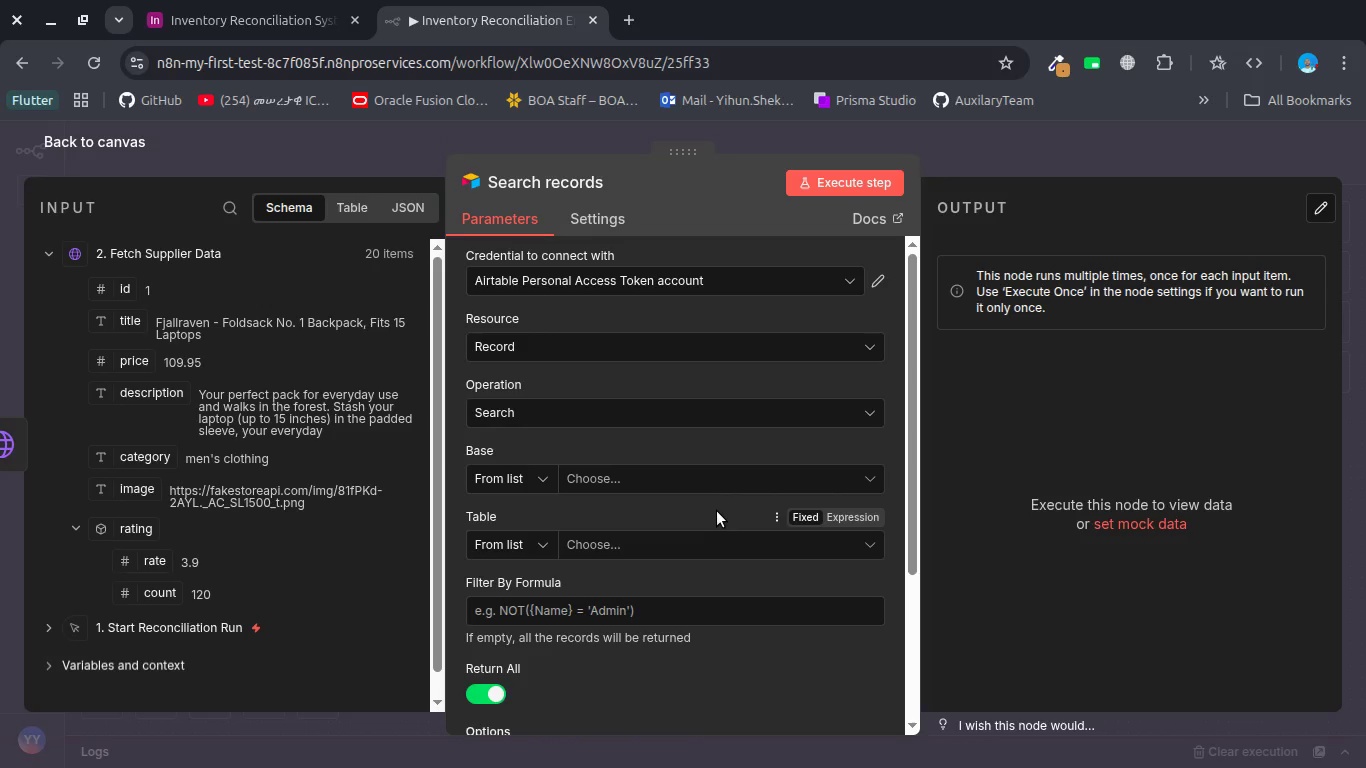 
wait(134.89)
 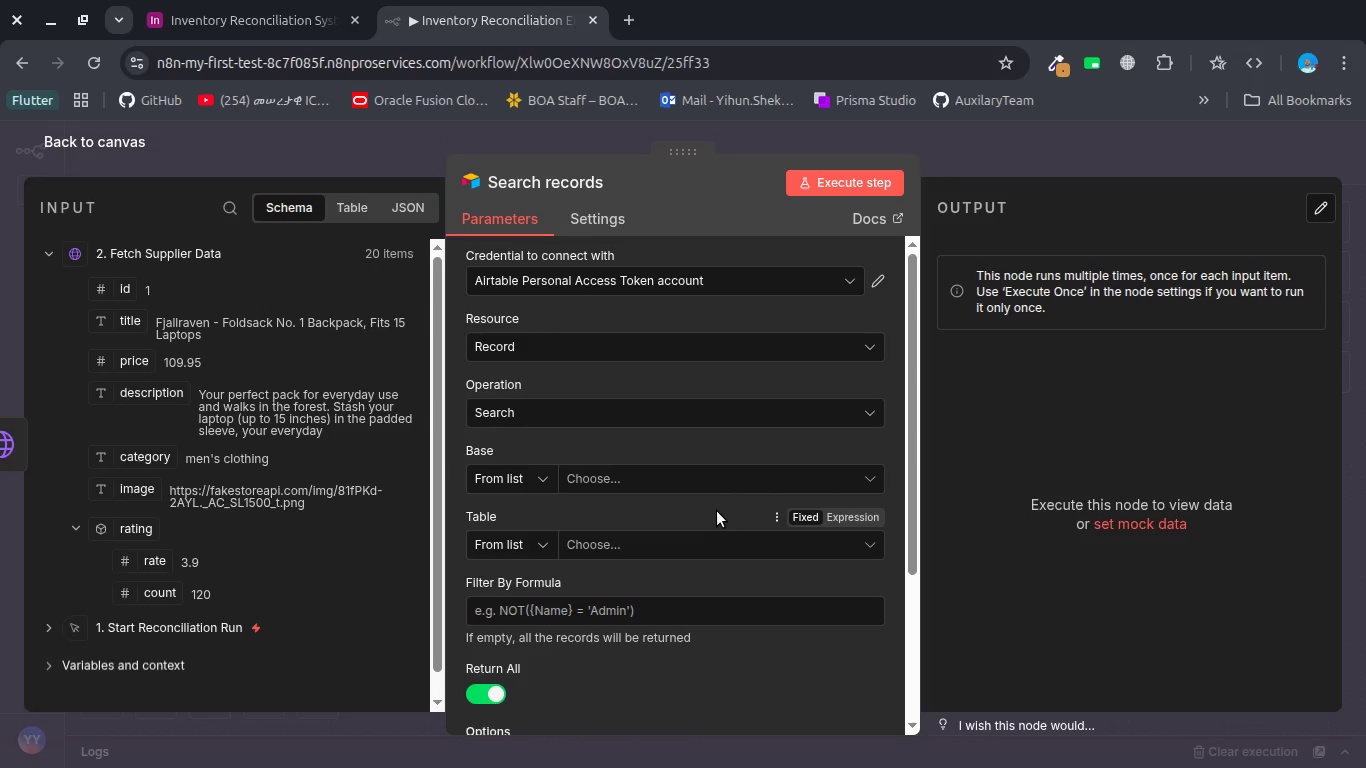 
left_click([544, 174])
 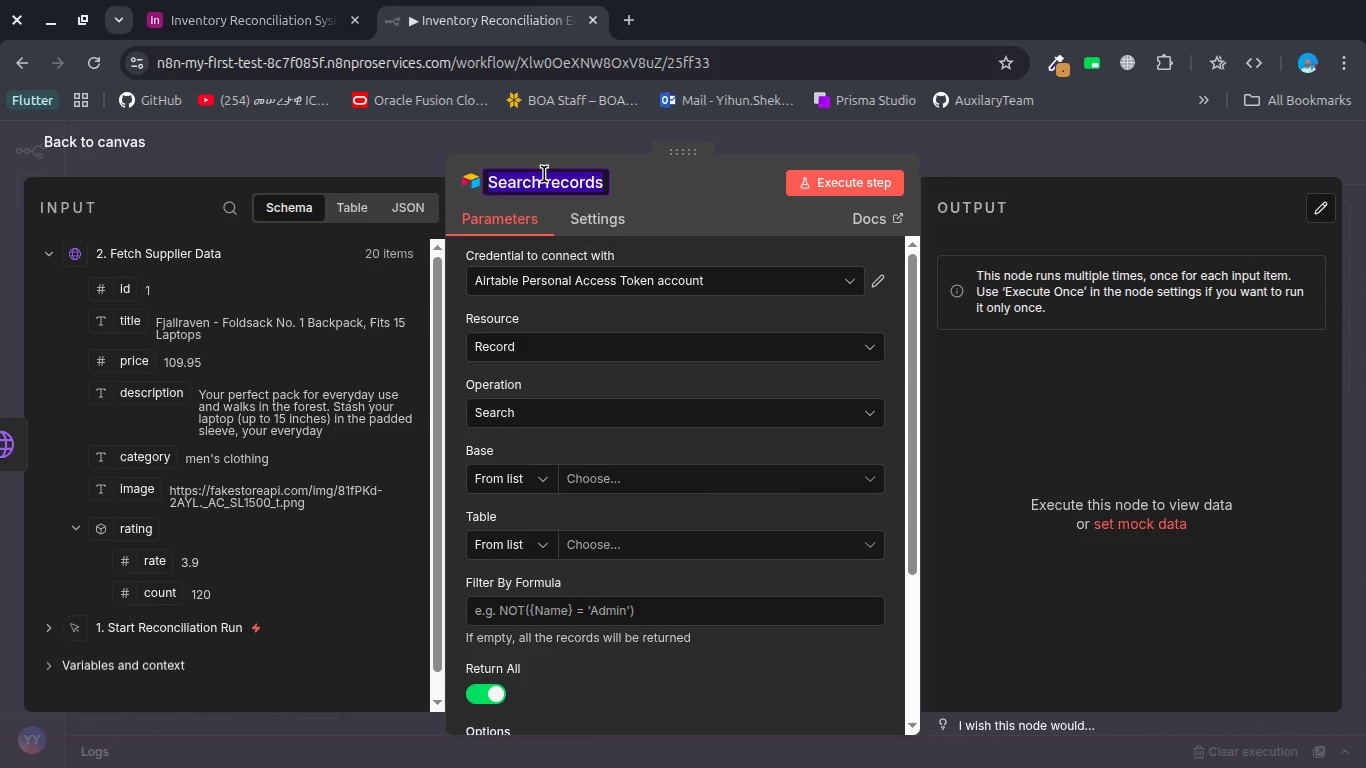 
type(3. Feth)
key(Backspace)
key(Backspace)
type(ch)
key(Backspace)
key(Backspace)
type(tch Active Inventory)
 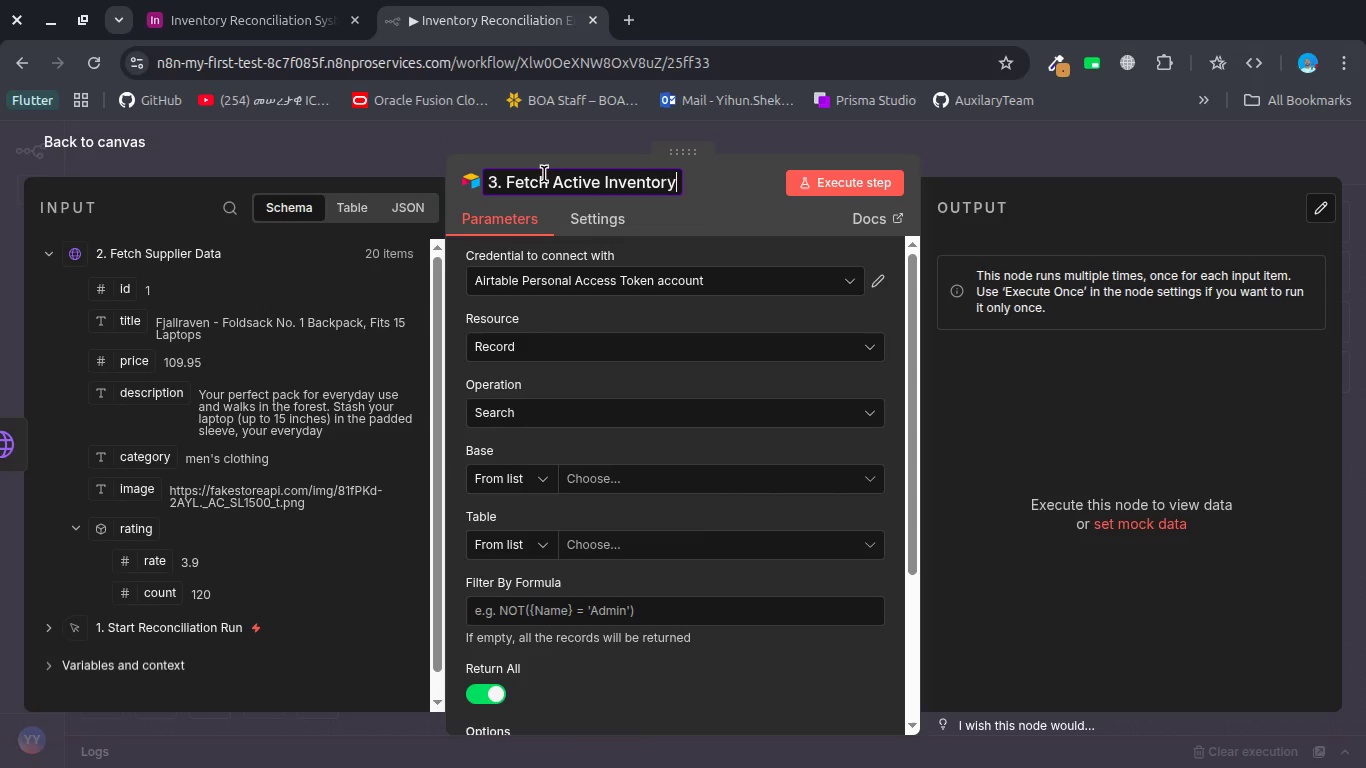 
key(Enter)
 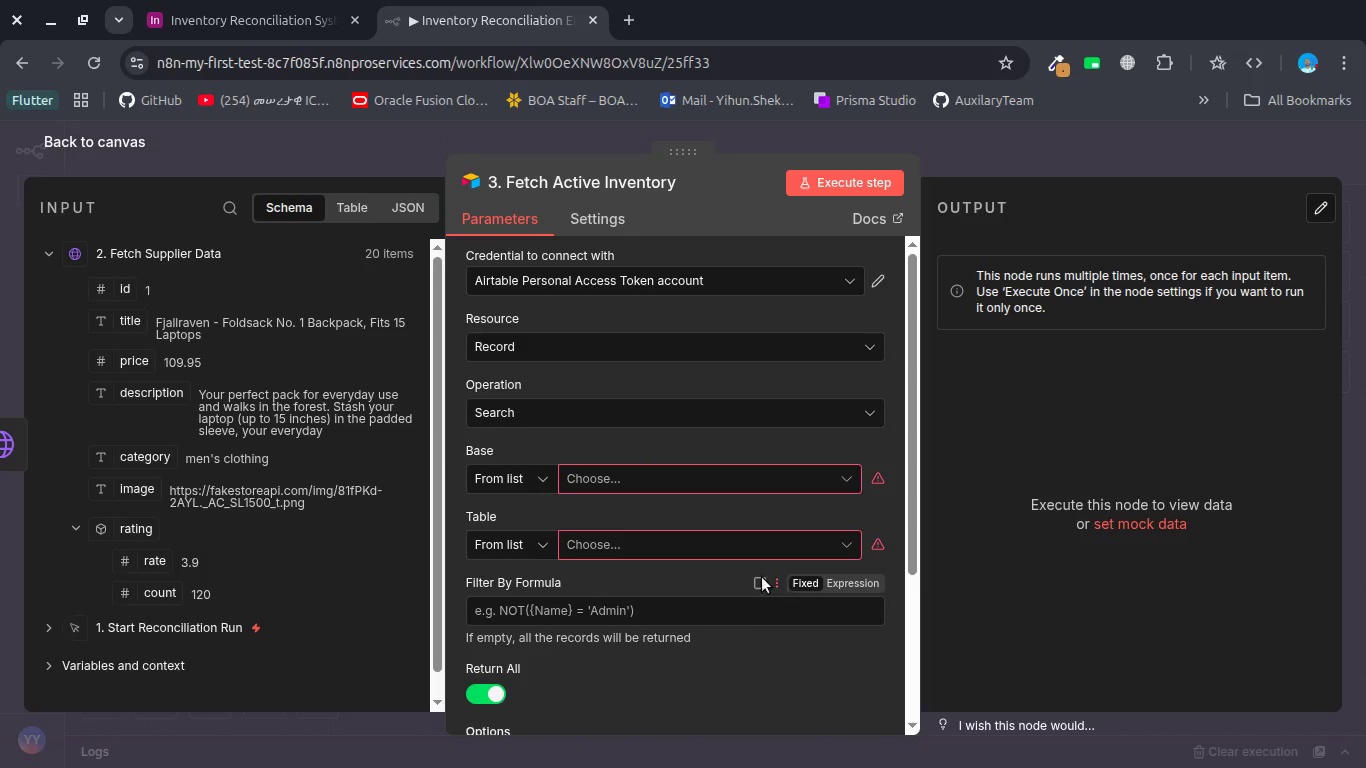 
left_click([733, 489])
 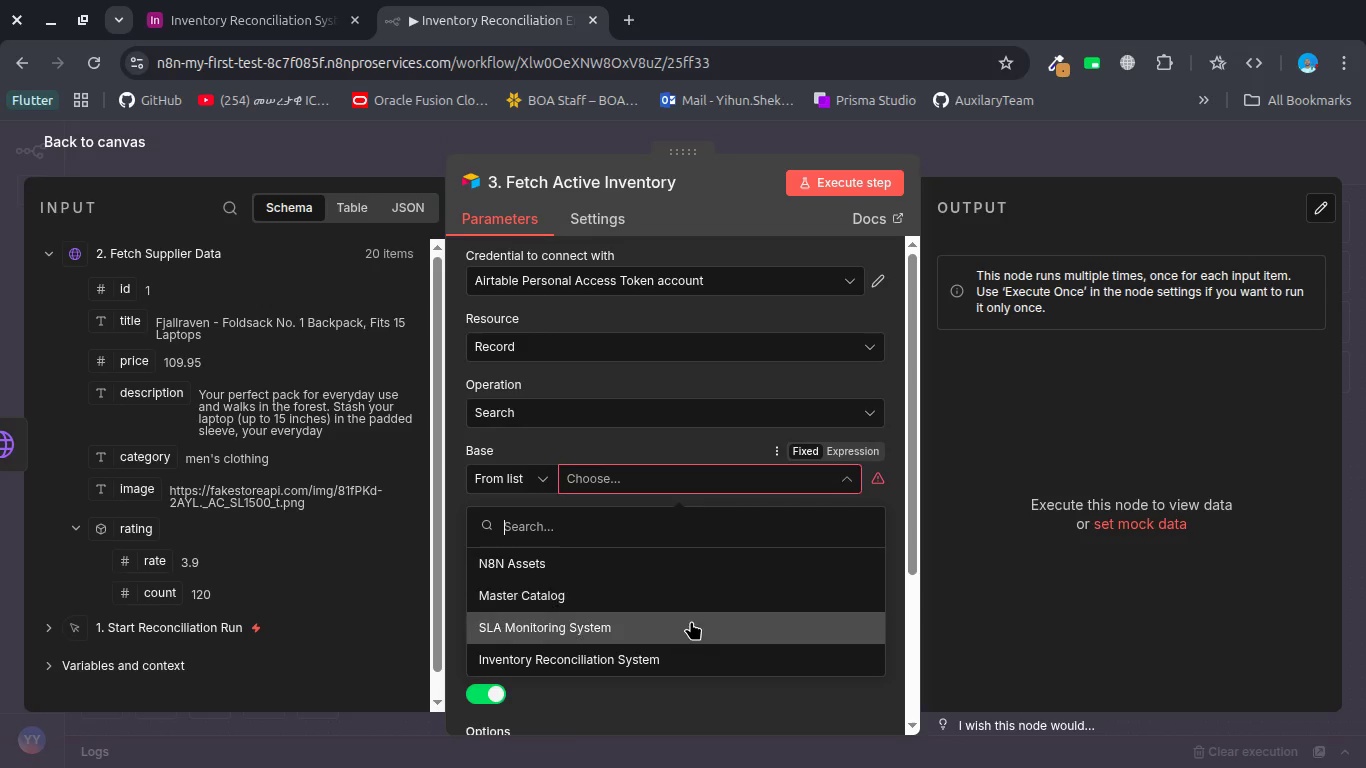 
left_click([671, 647])
 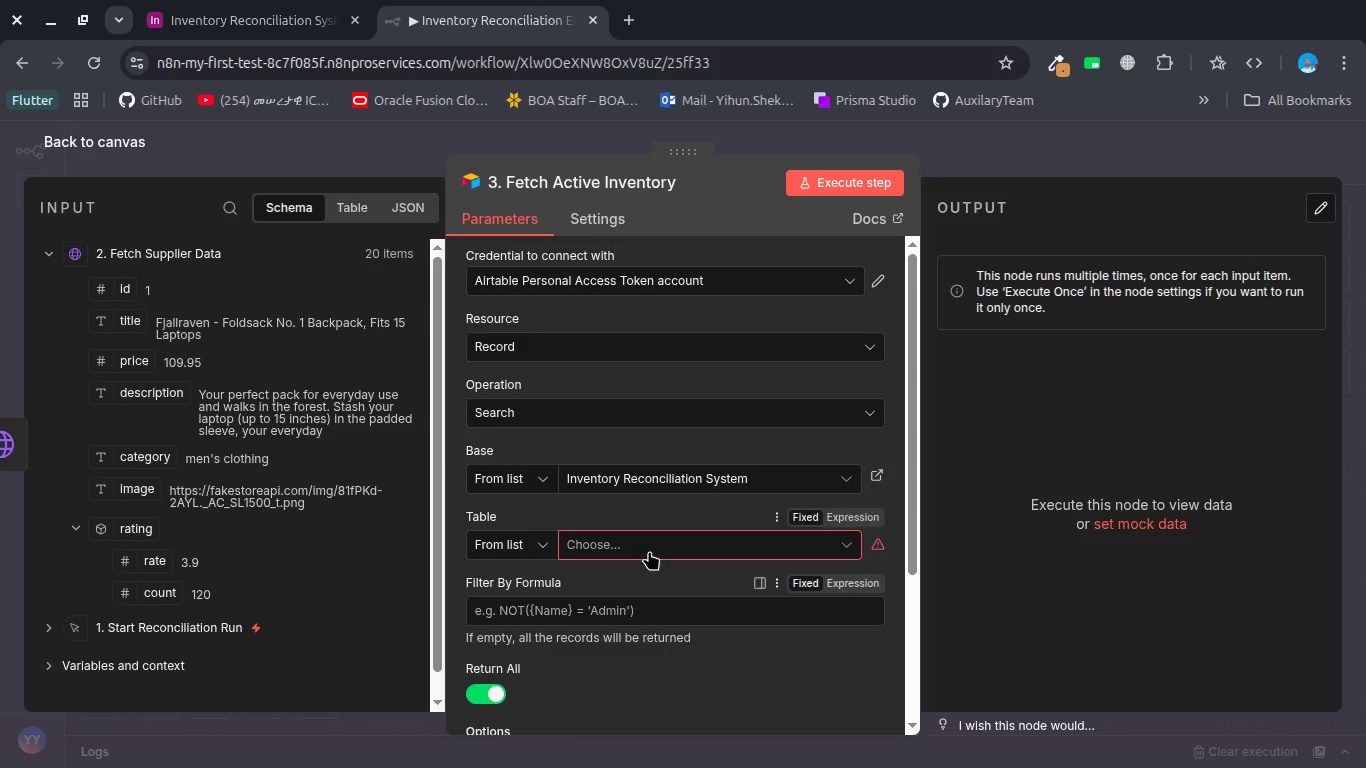 
left_click([649, 548])
 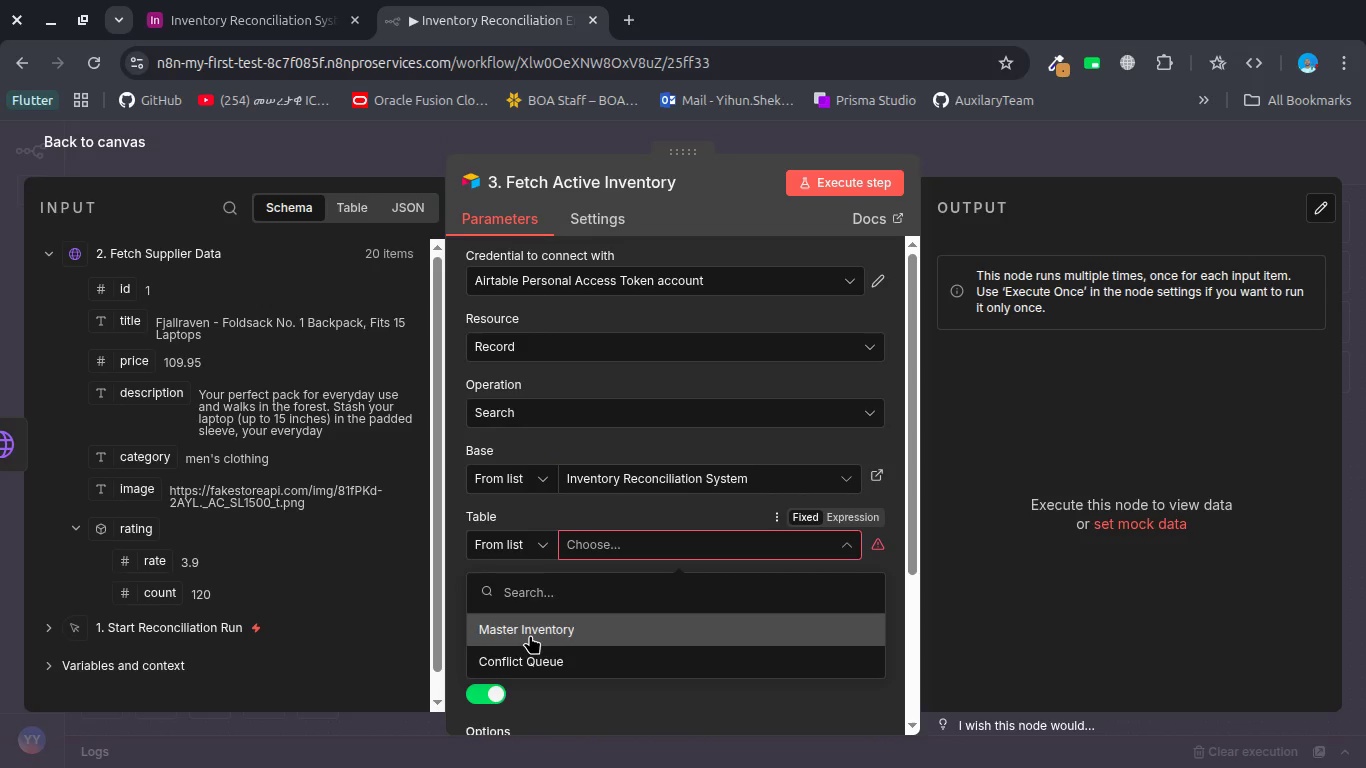 
wait(5.06)
 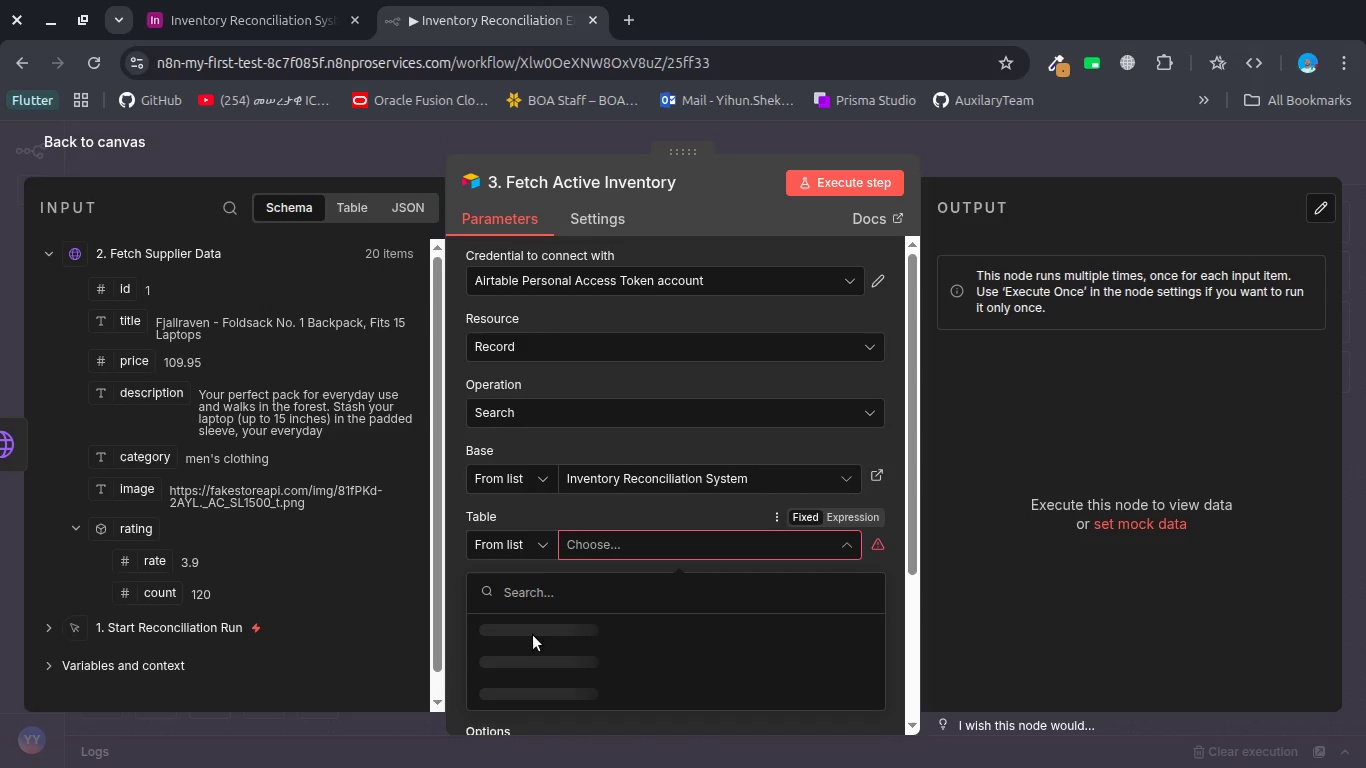 
left_click([533, 631])
 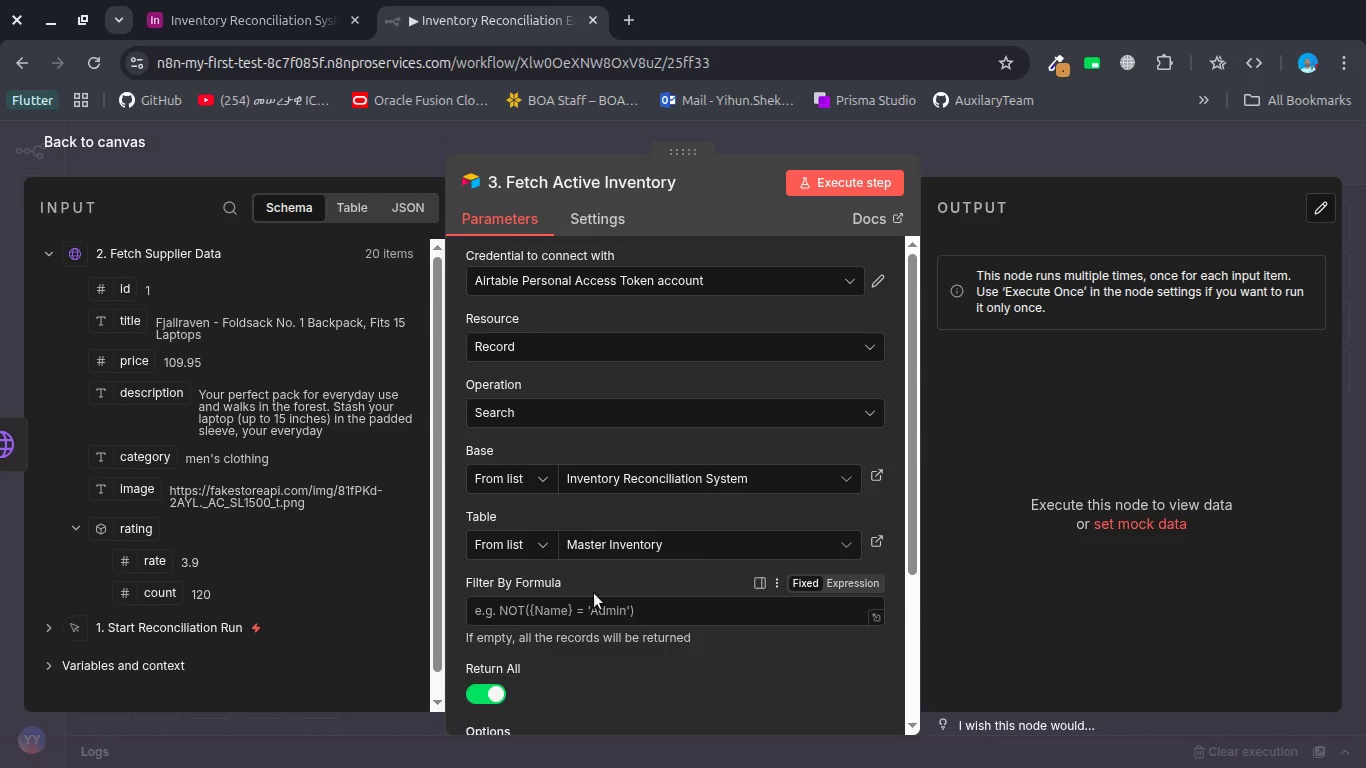 
mouse_move([630, 615])
 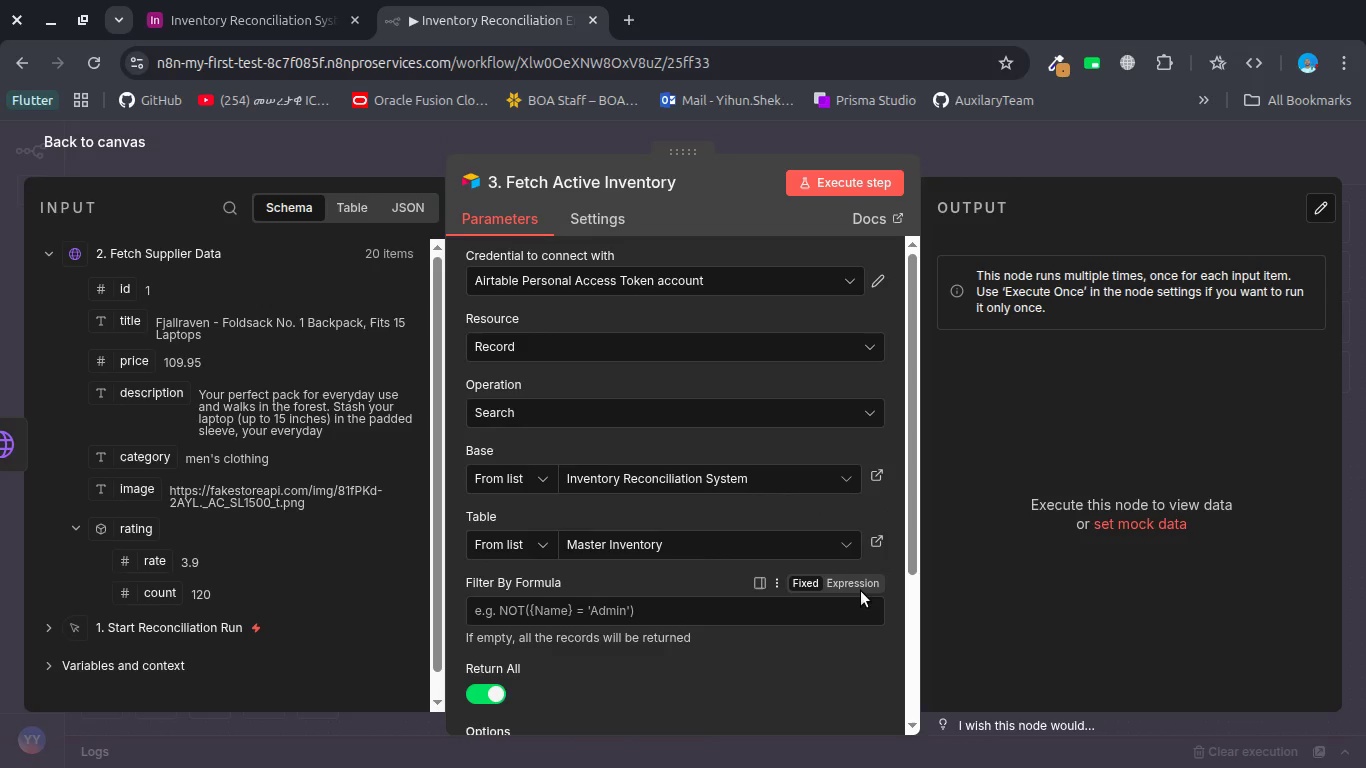 
left_click([862, 585])
 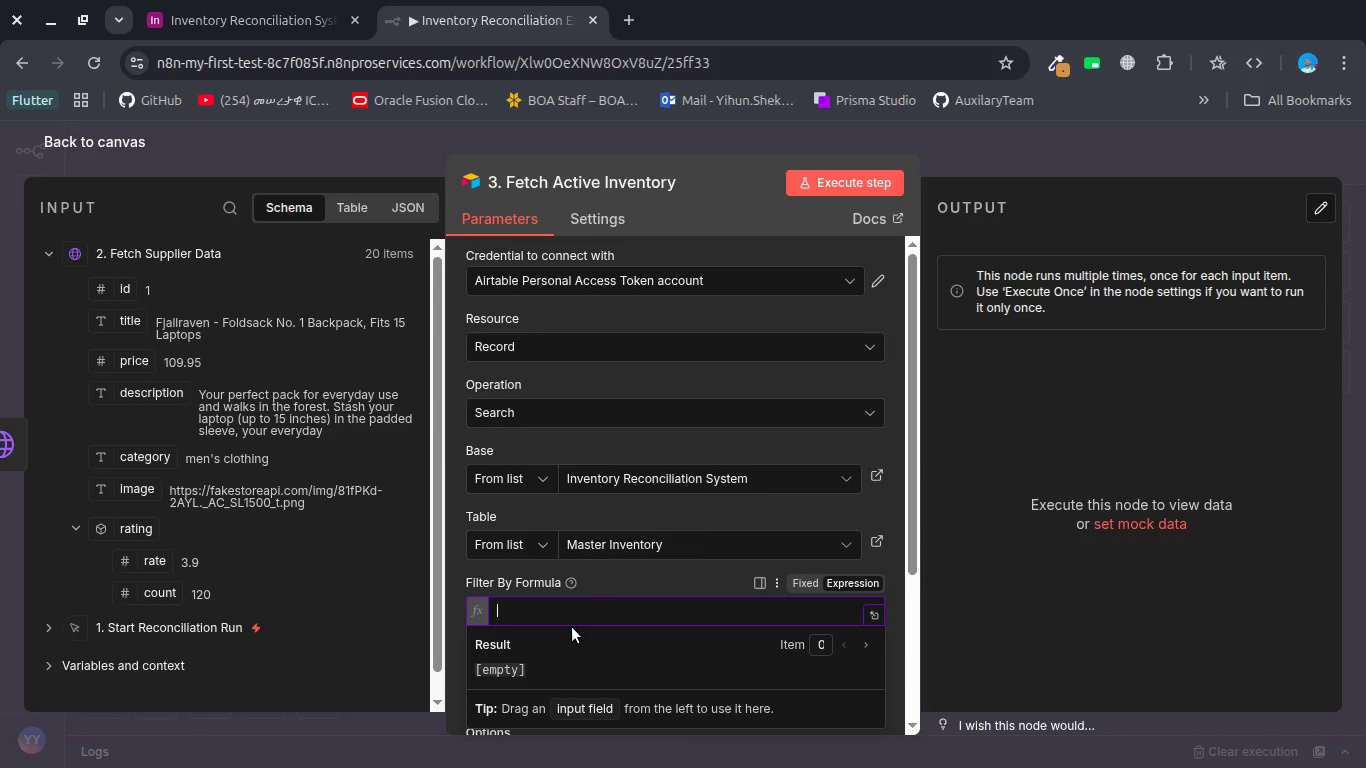 
type(status != "Inac)
key(Backspace)
type(ctive)
 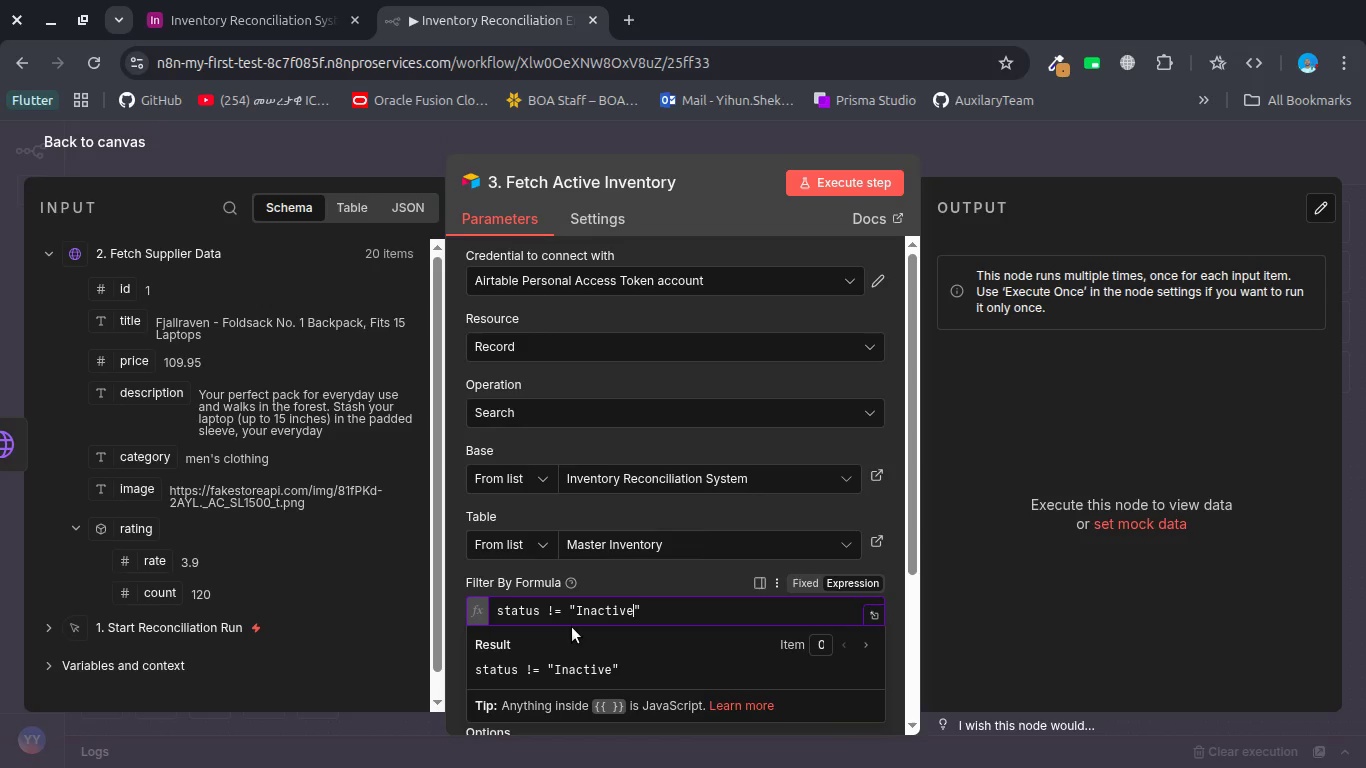 
left_click([673, 581])
 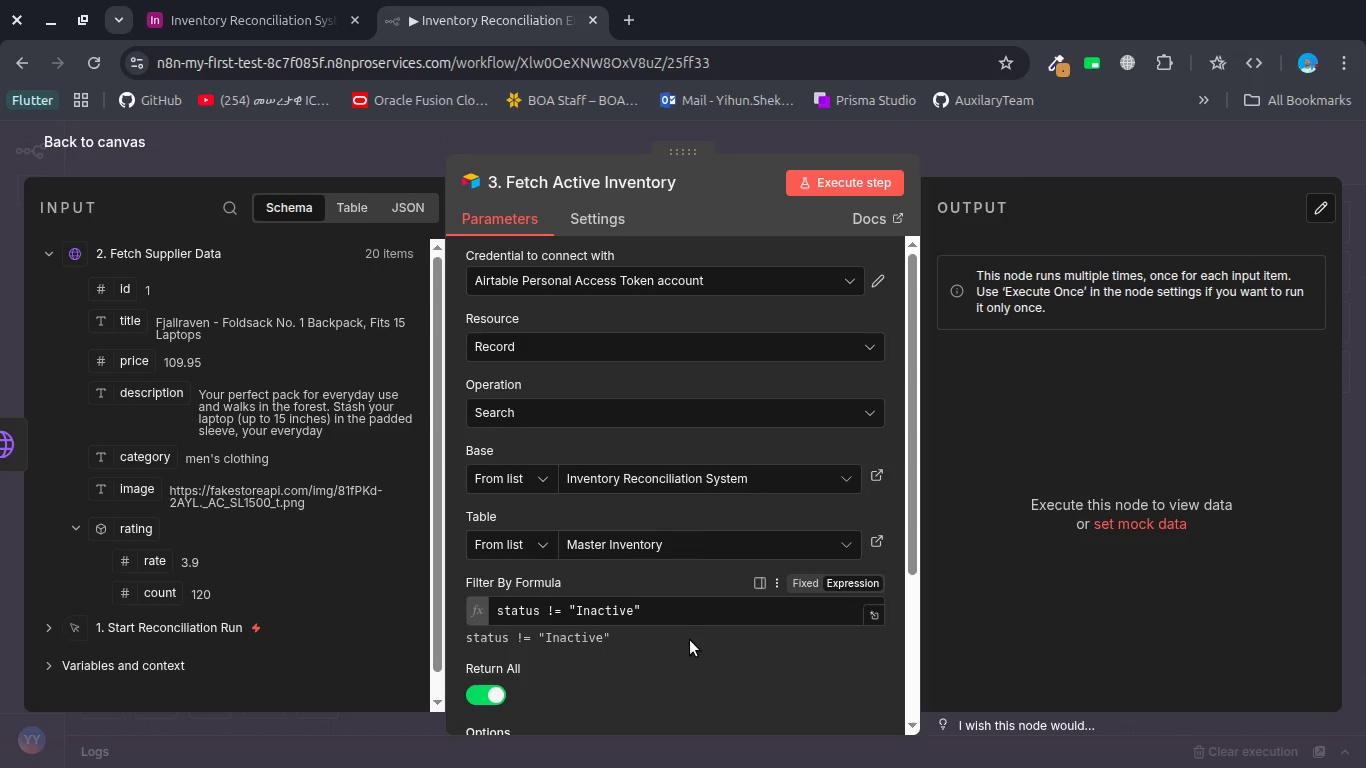 
wait(9.1)
 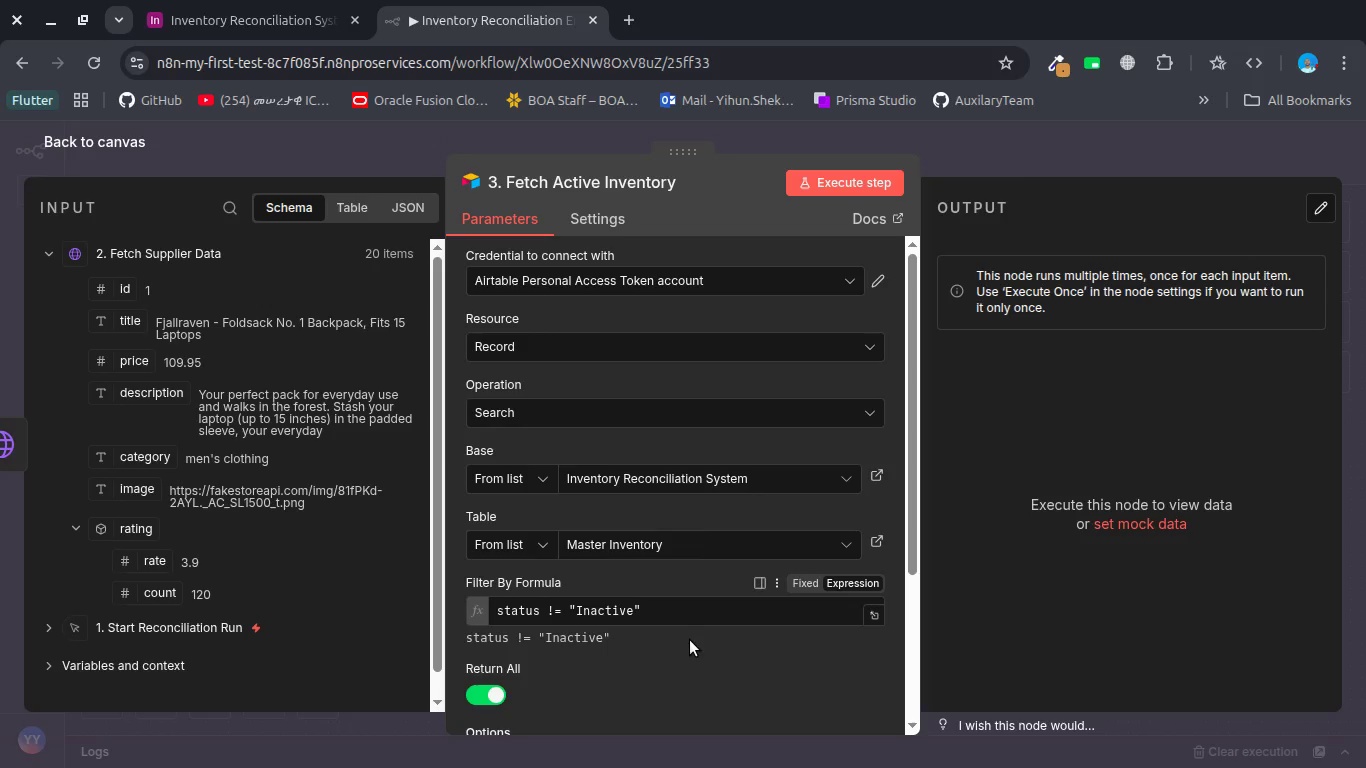 
left_click([557, 607])
 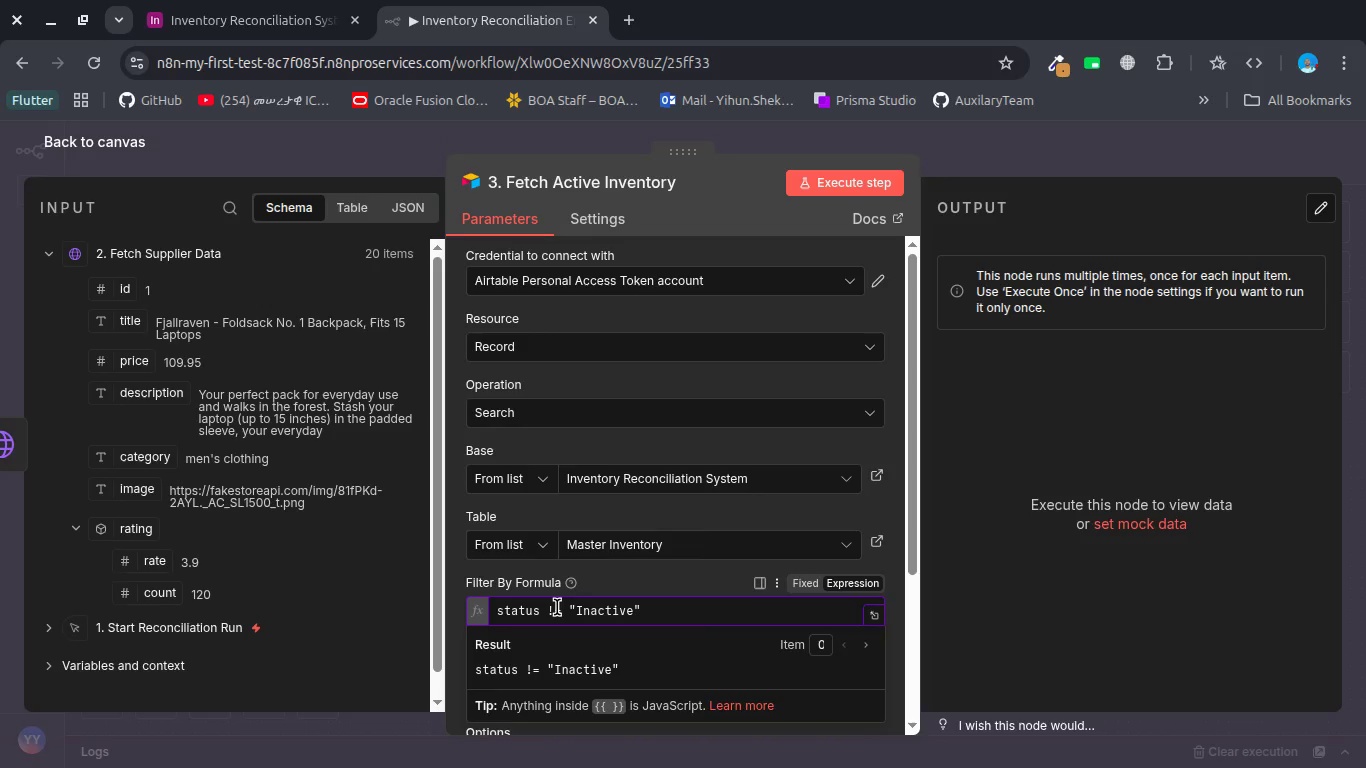 
key(Backspace)
 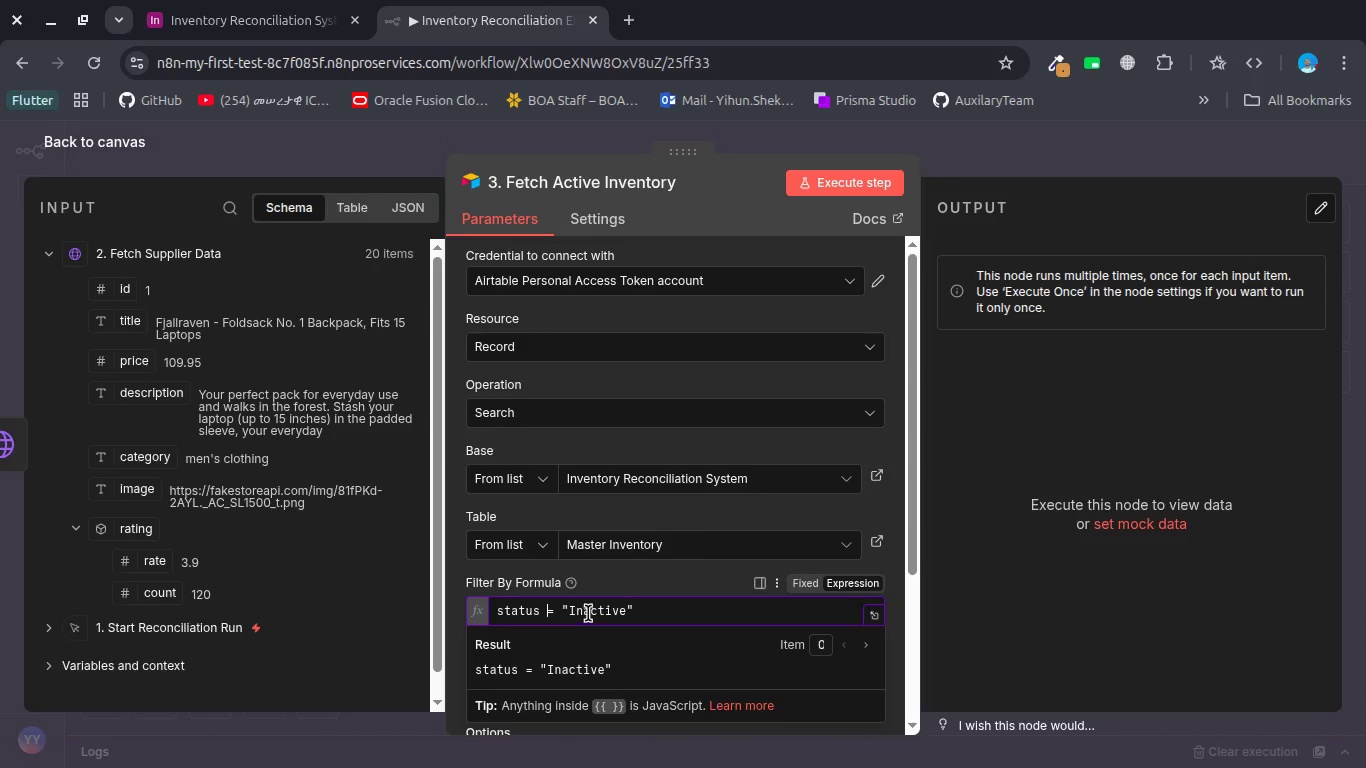 
left_click([593, 612])
 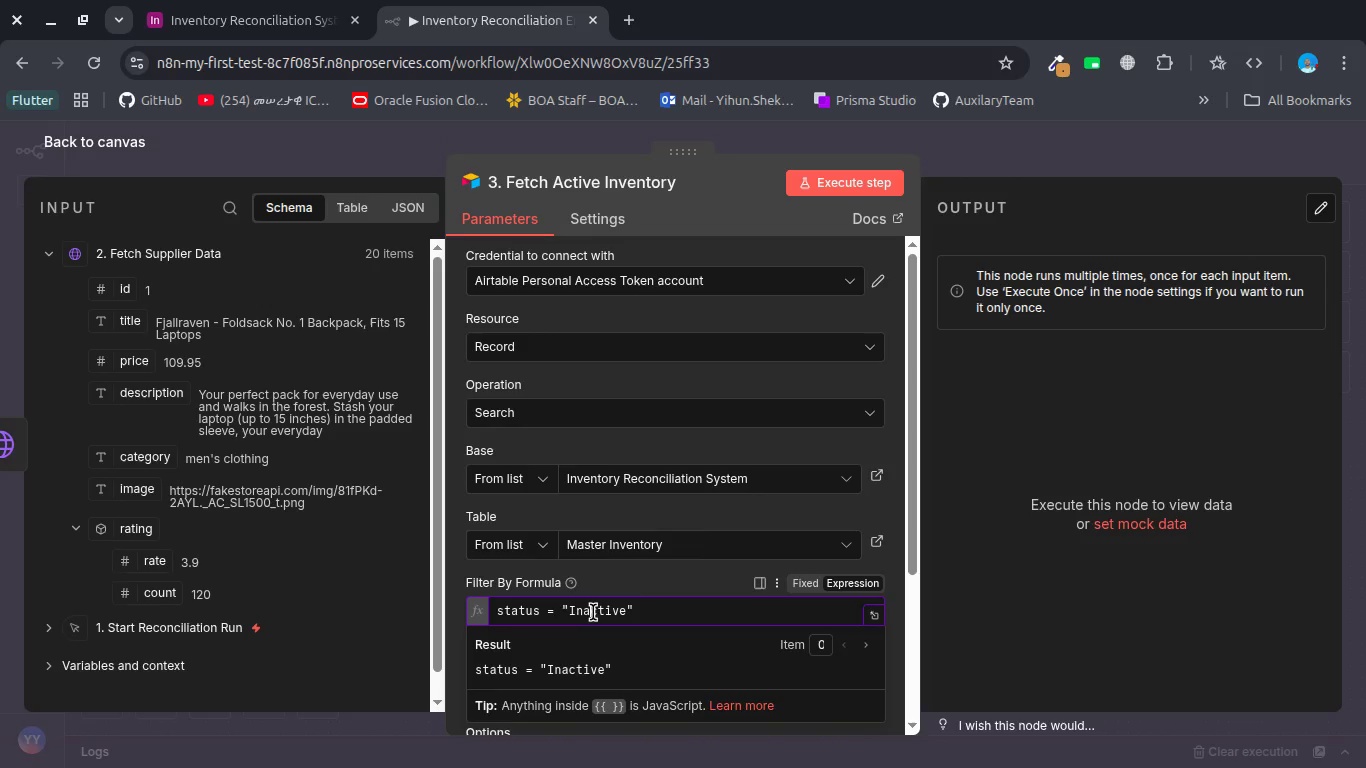 
key(Backspace)
 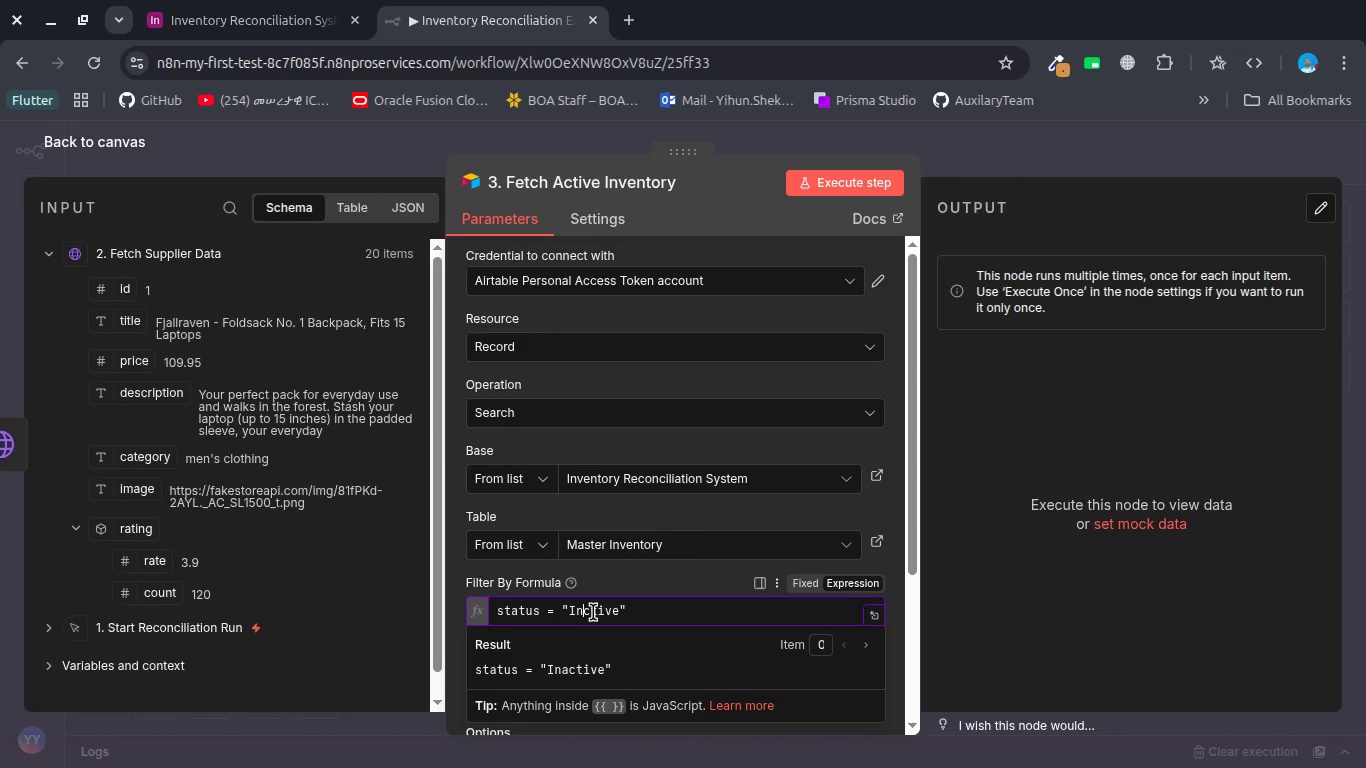 
key(Backspace)
 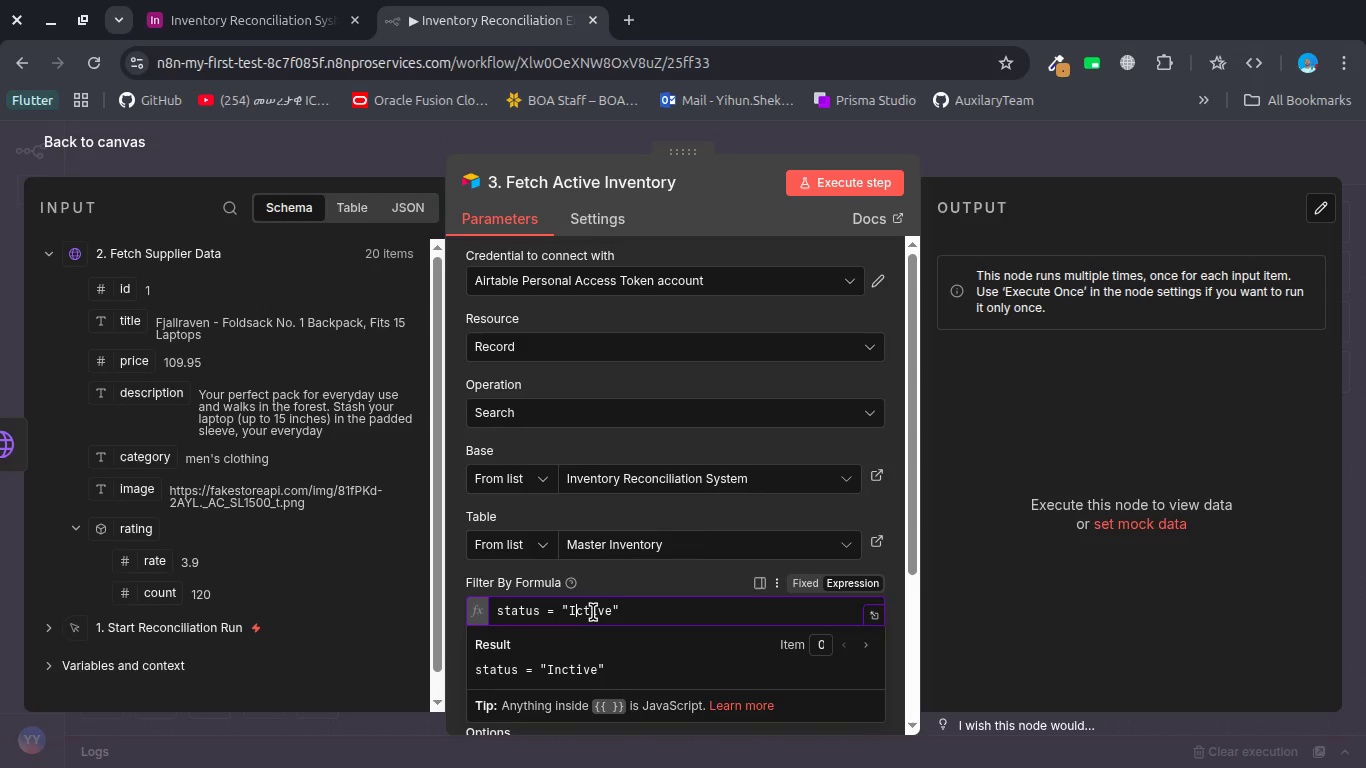 
key(Backspace)
 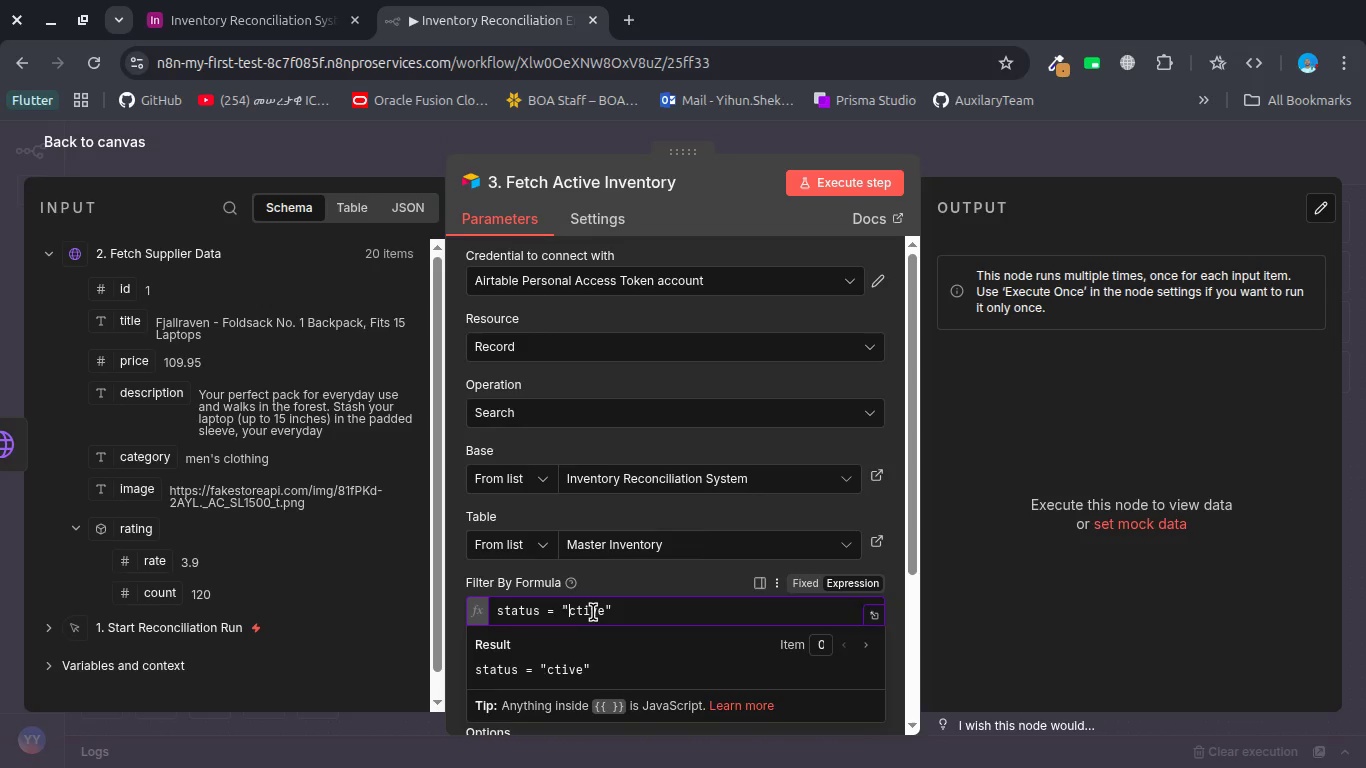 
key(Shift+A)
 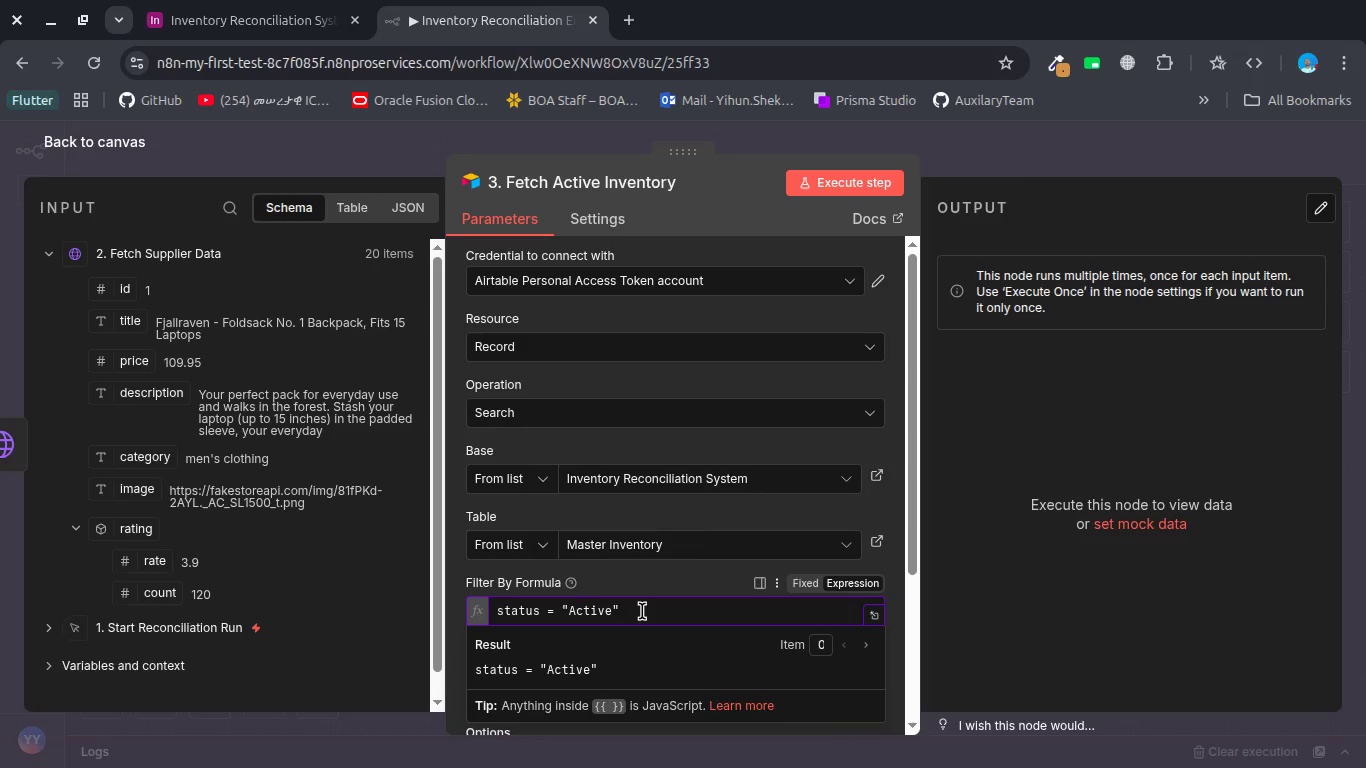 
left_click([642, 611])
 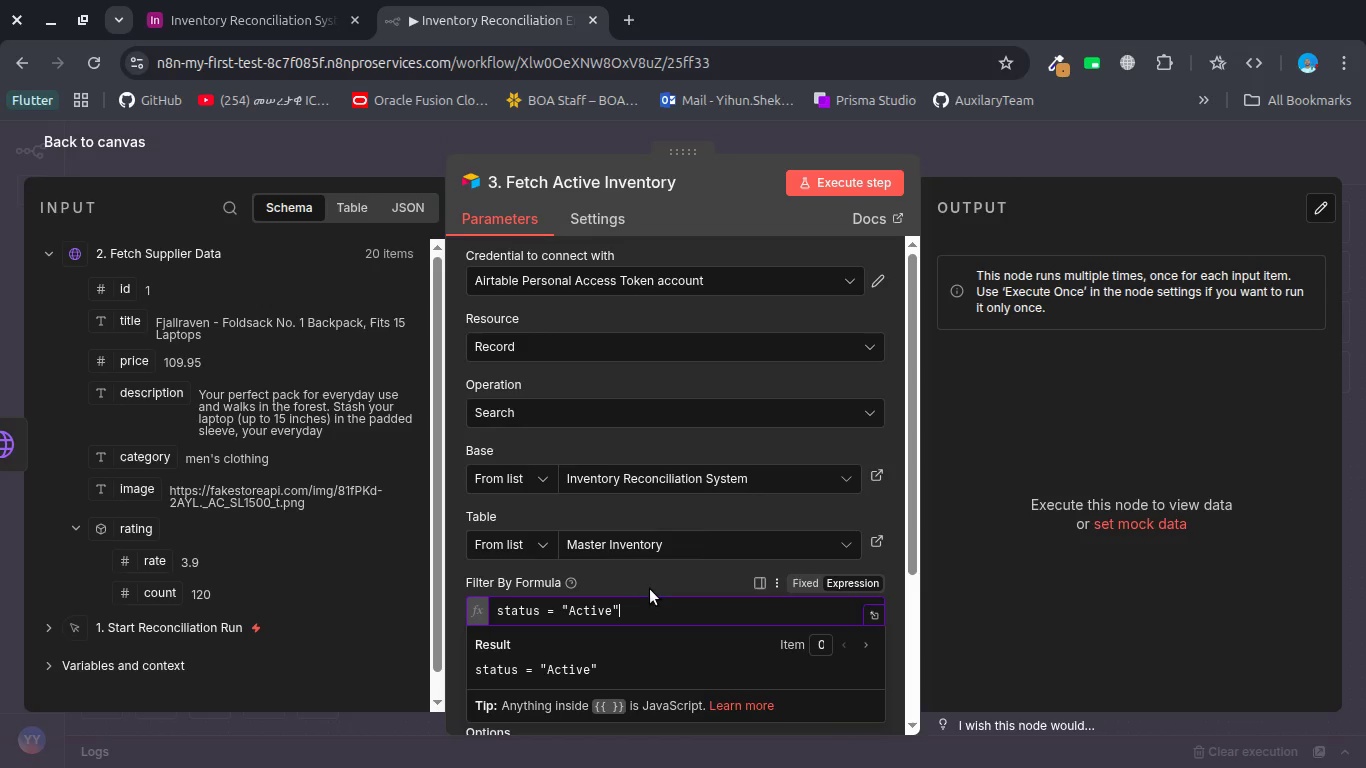 
left_click([650, 589])
 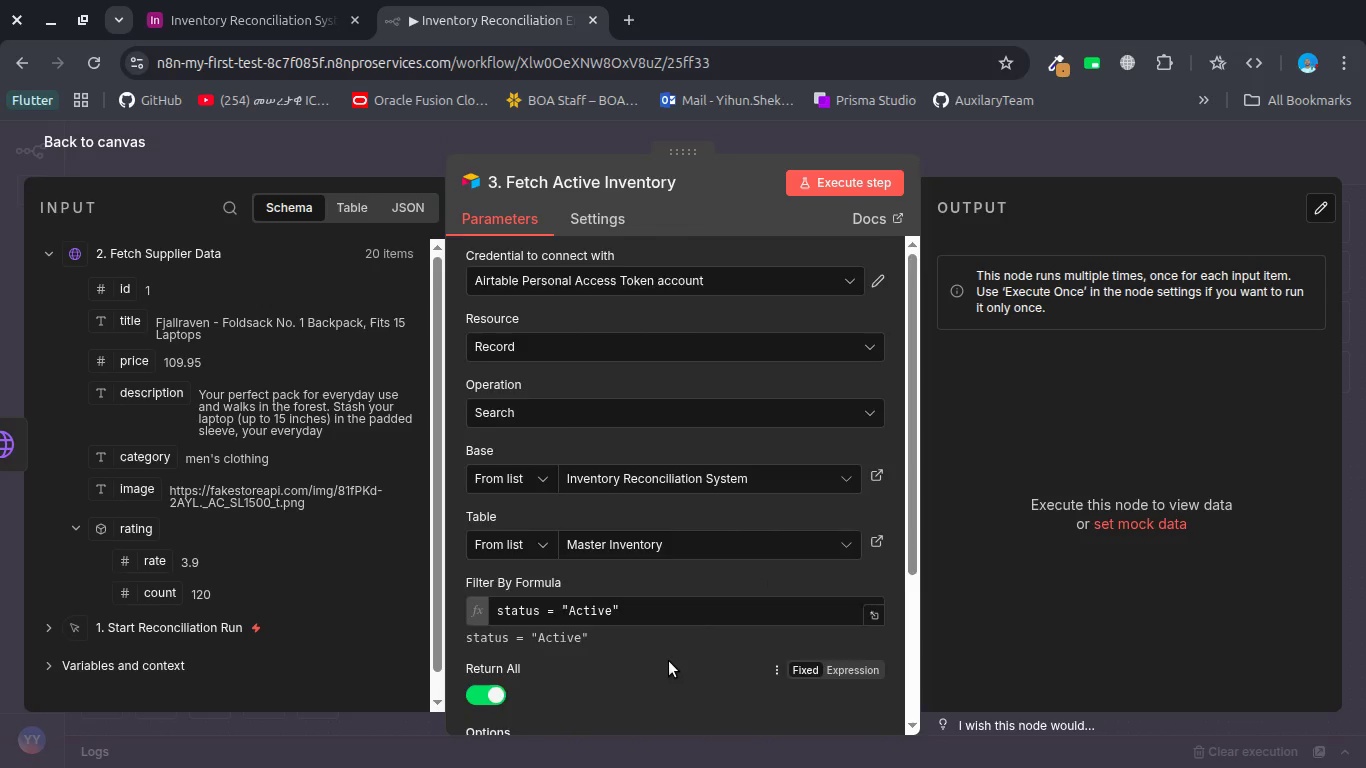 
scroll: coordinate [669, 661], scroll_direction: down, amount: 1.0
 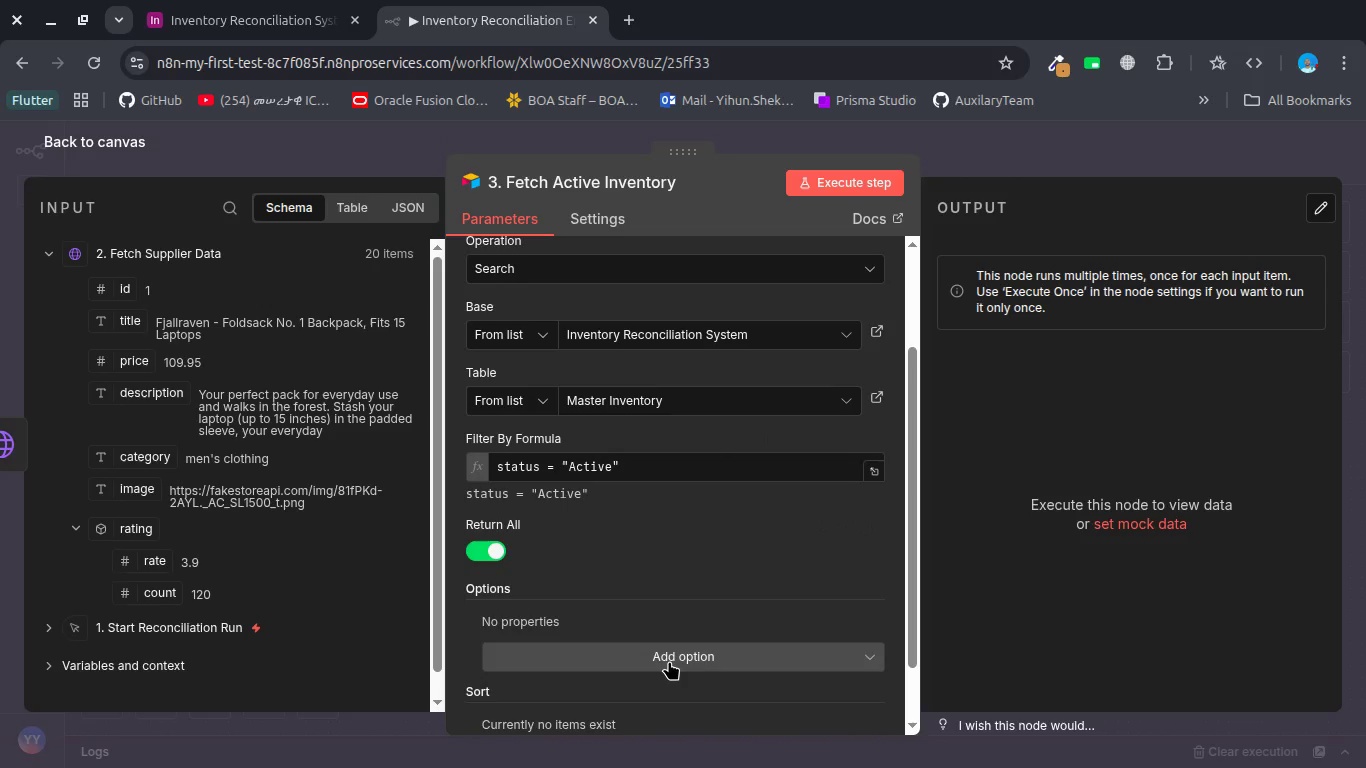 
wait(7.49)
 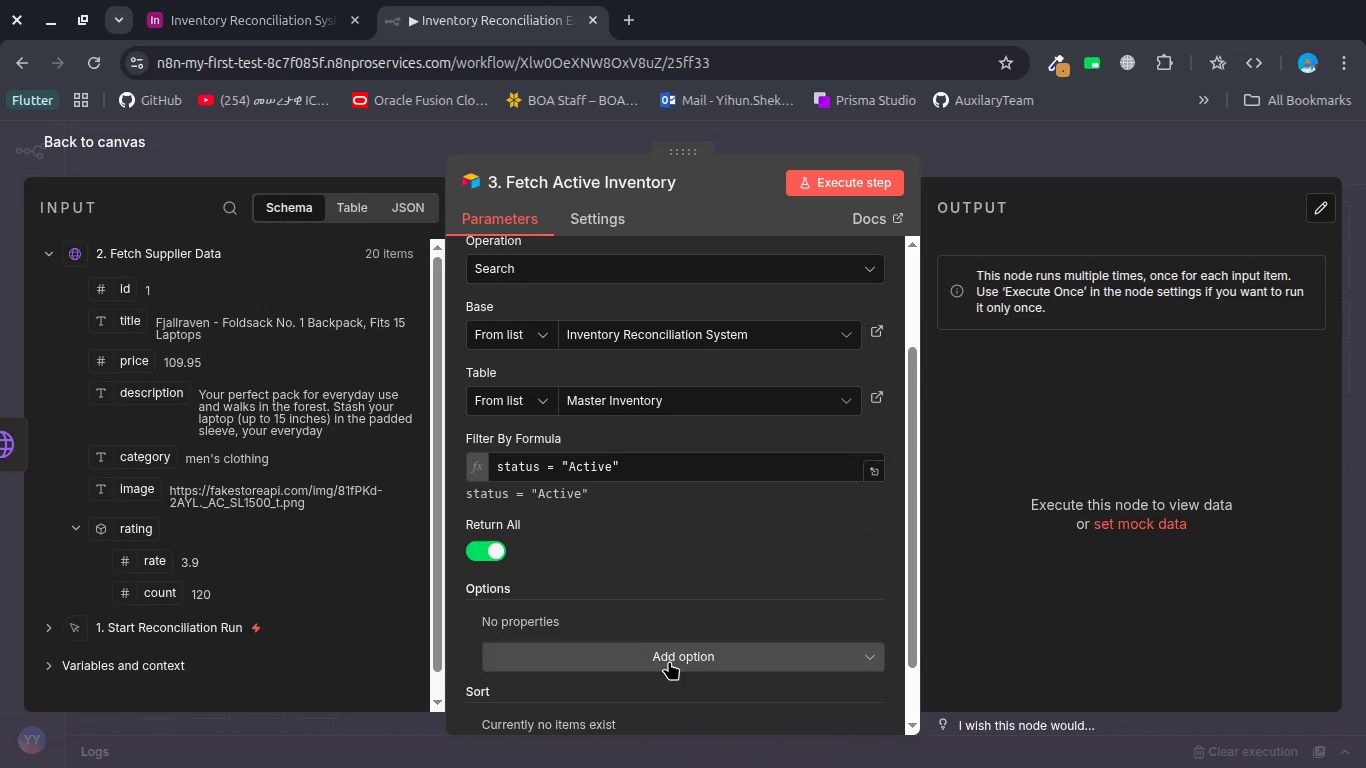 
left_click([819, 177])
 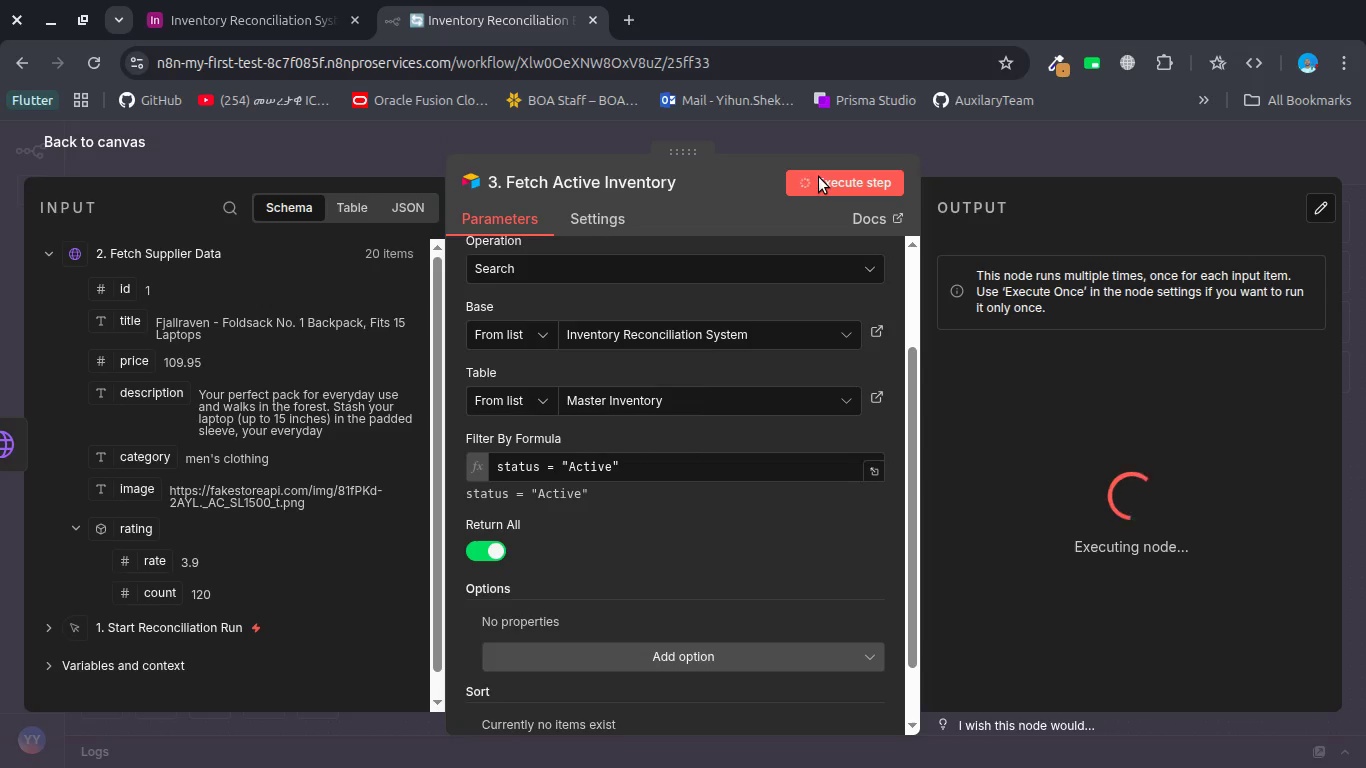 
wait(26.92)
 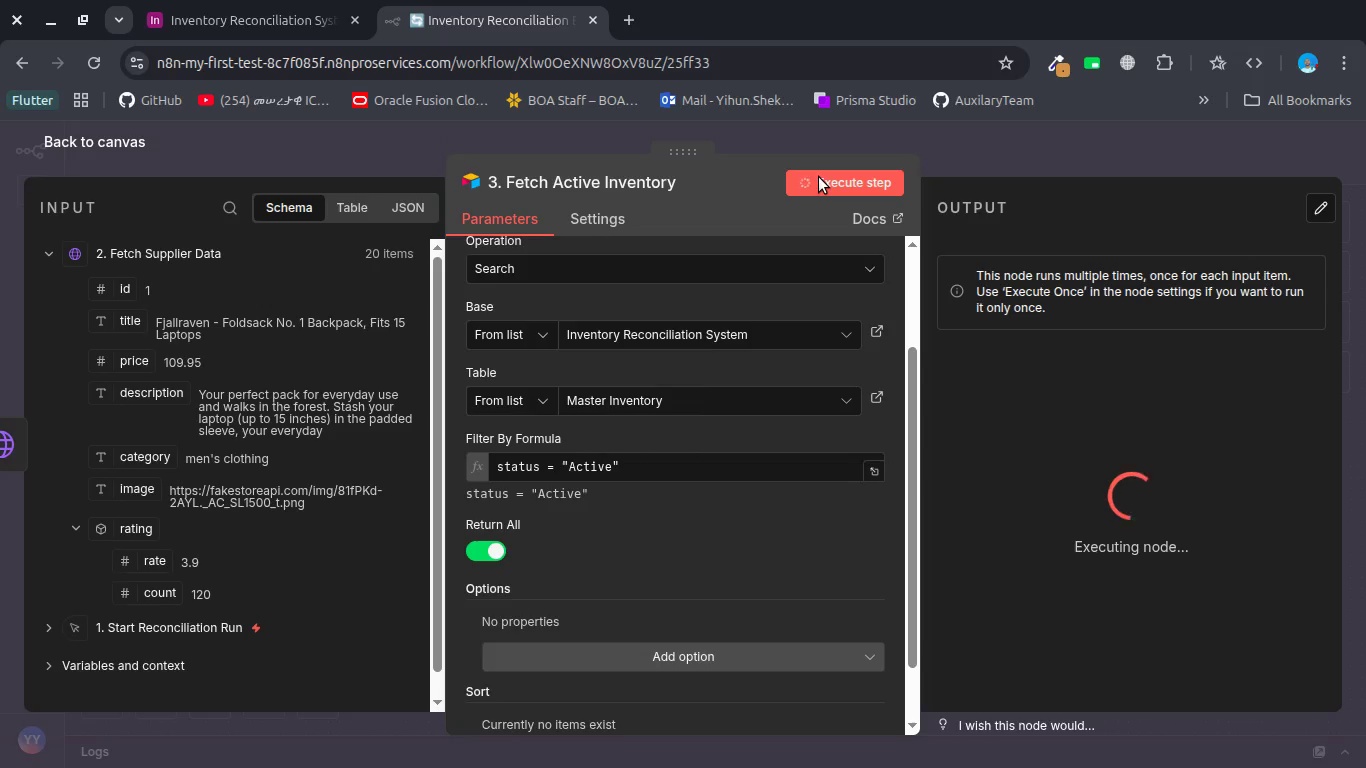 
left_click([579, 469])
 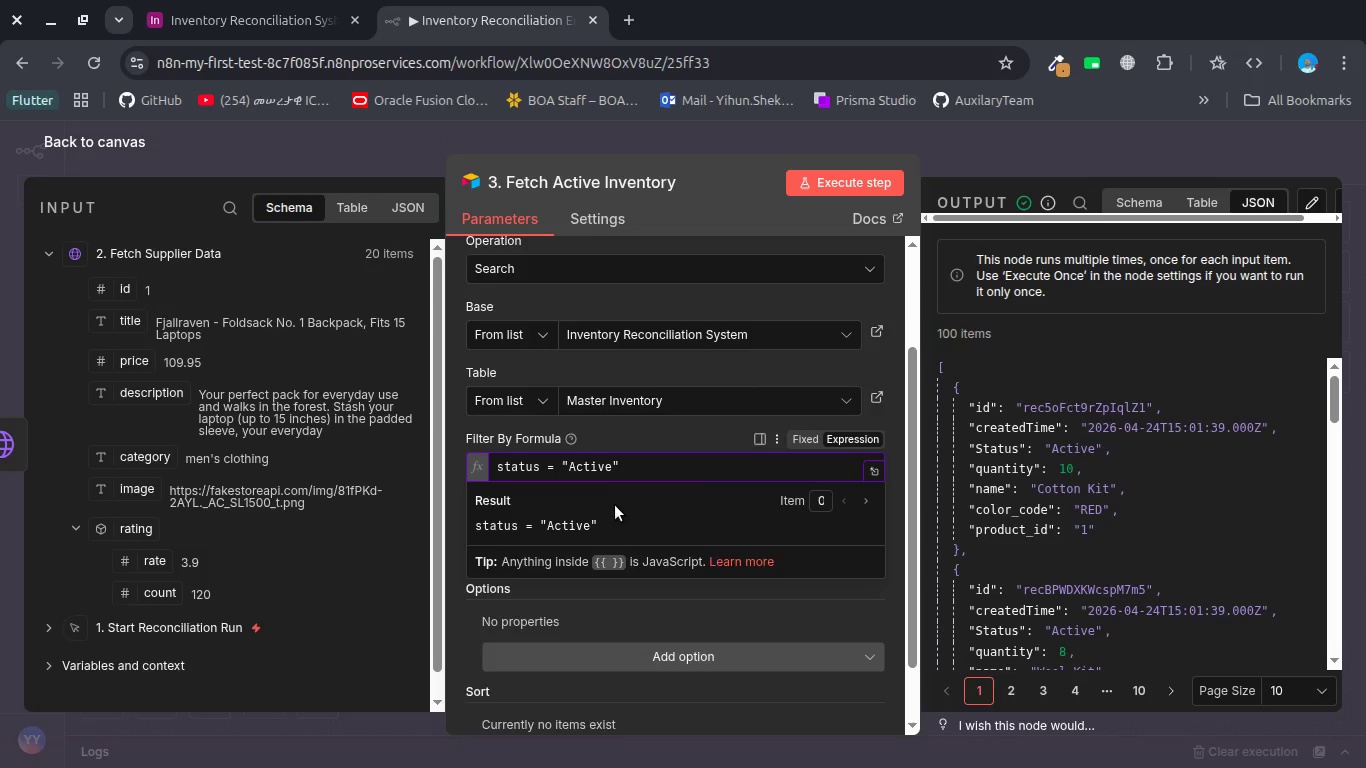 
key(Backspace)
type(Ina)
 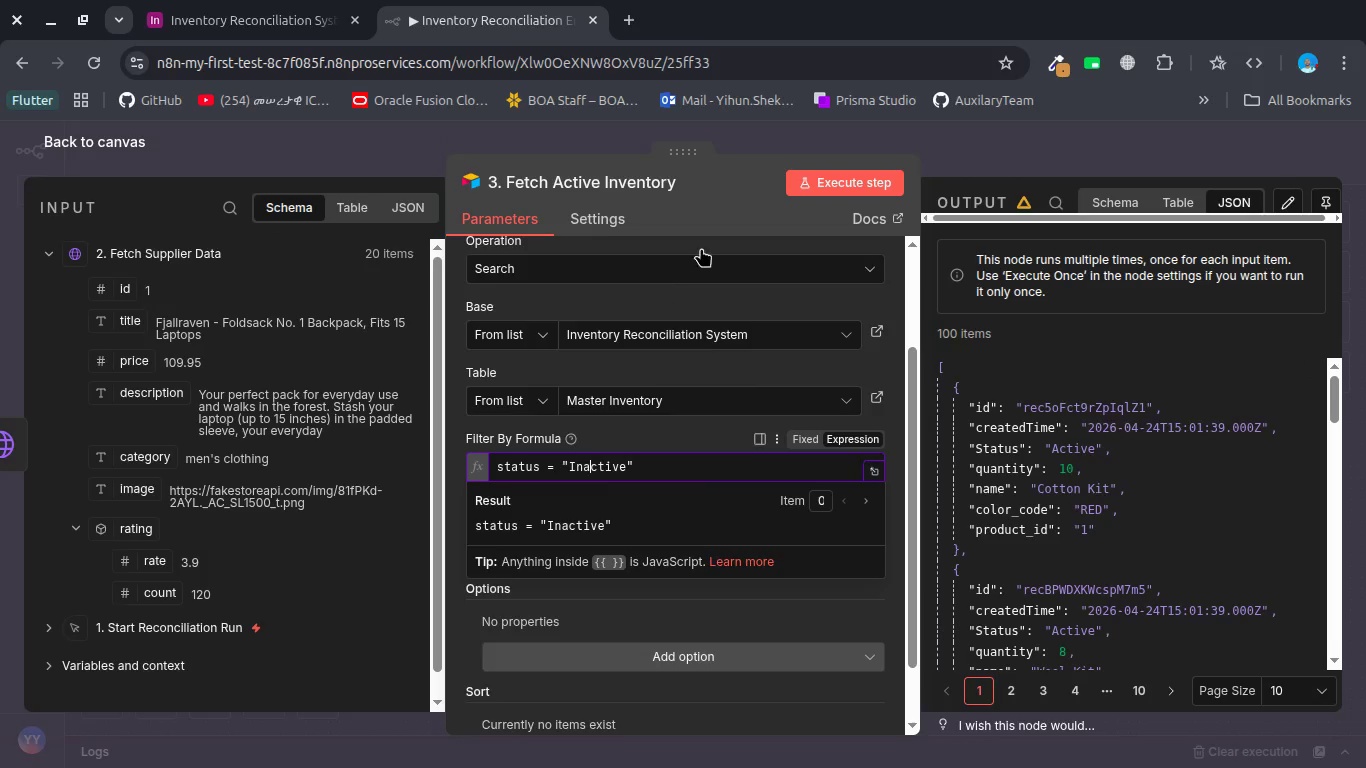 
left_click([815, 181])
 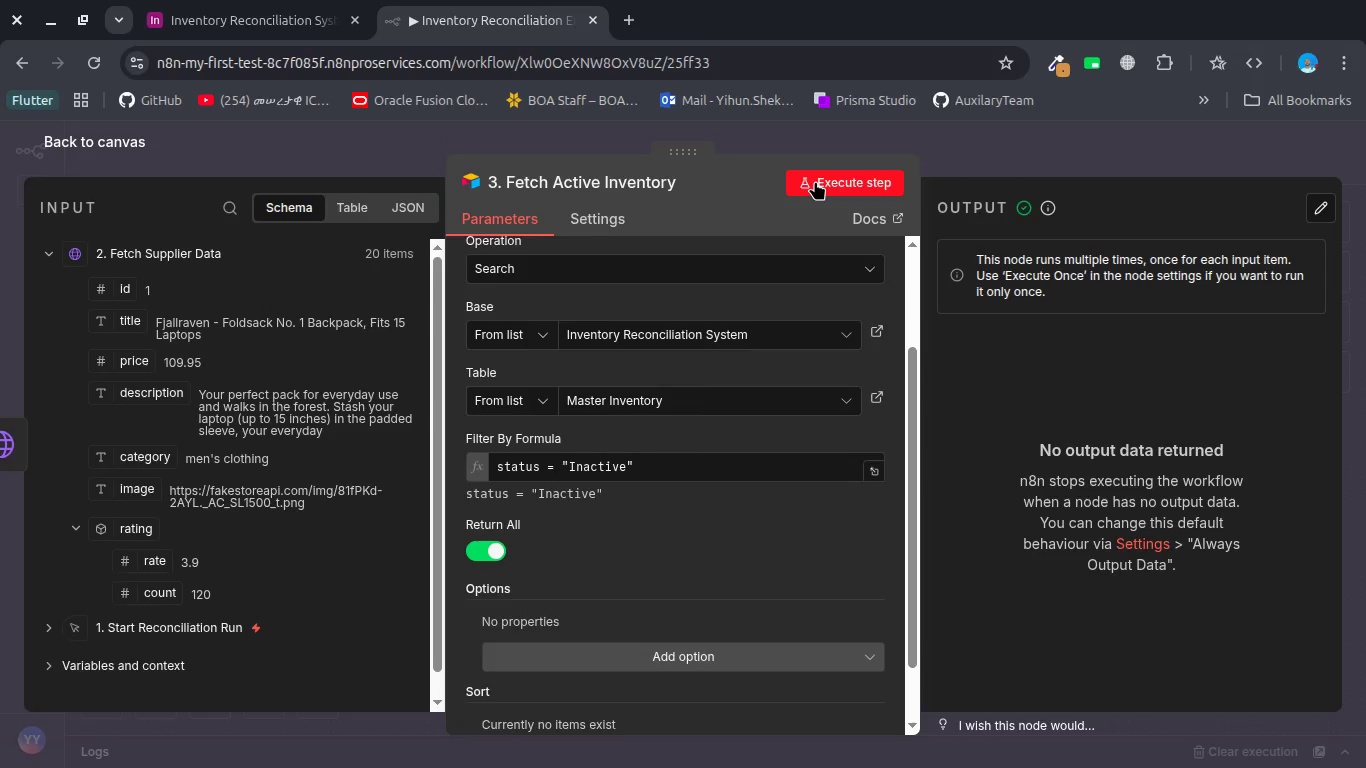 
wait(38.8)
 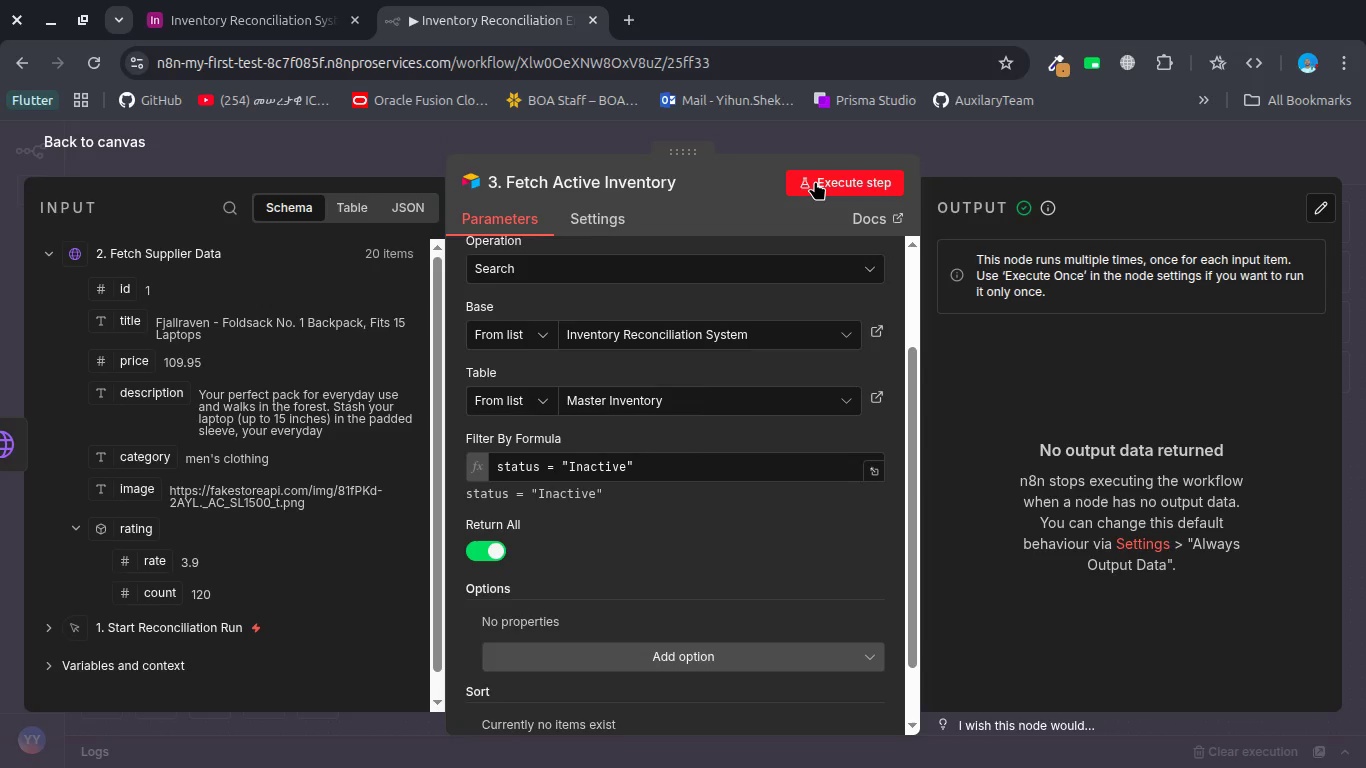 
left_click_drag(start_coordinate=[591, 468], to_coordinate=[569, 468])
 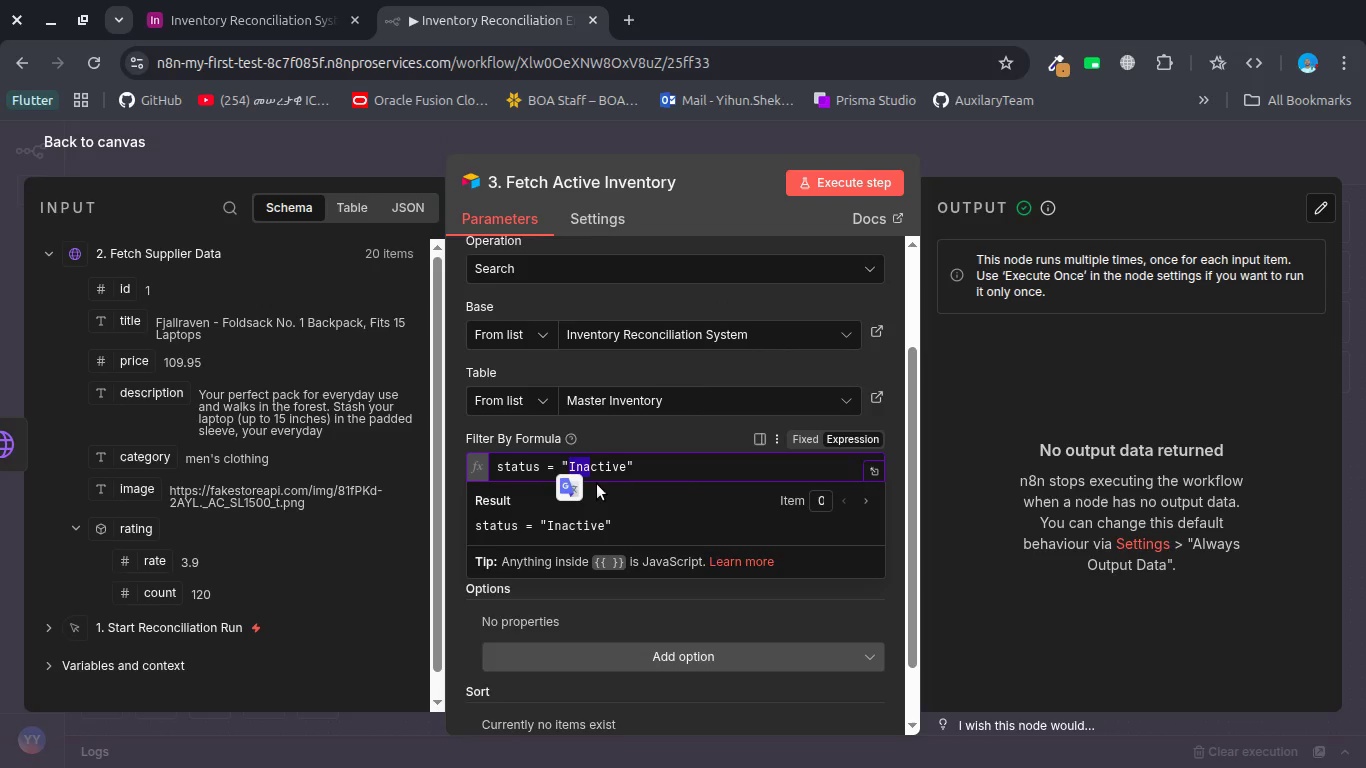 
key(Shift+A)
 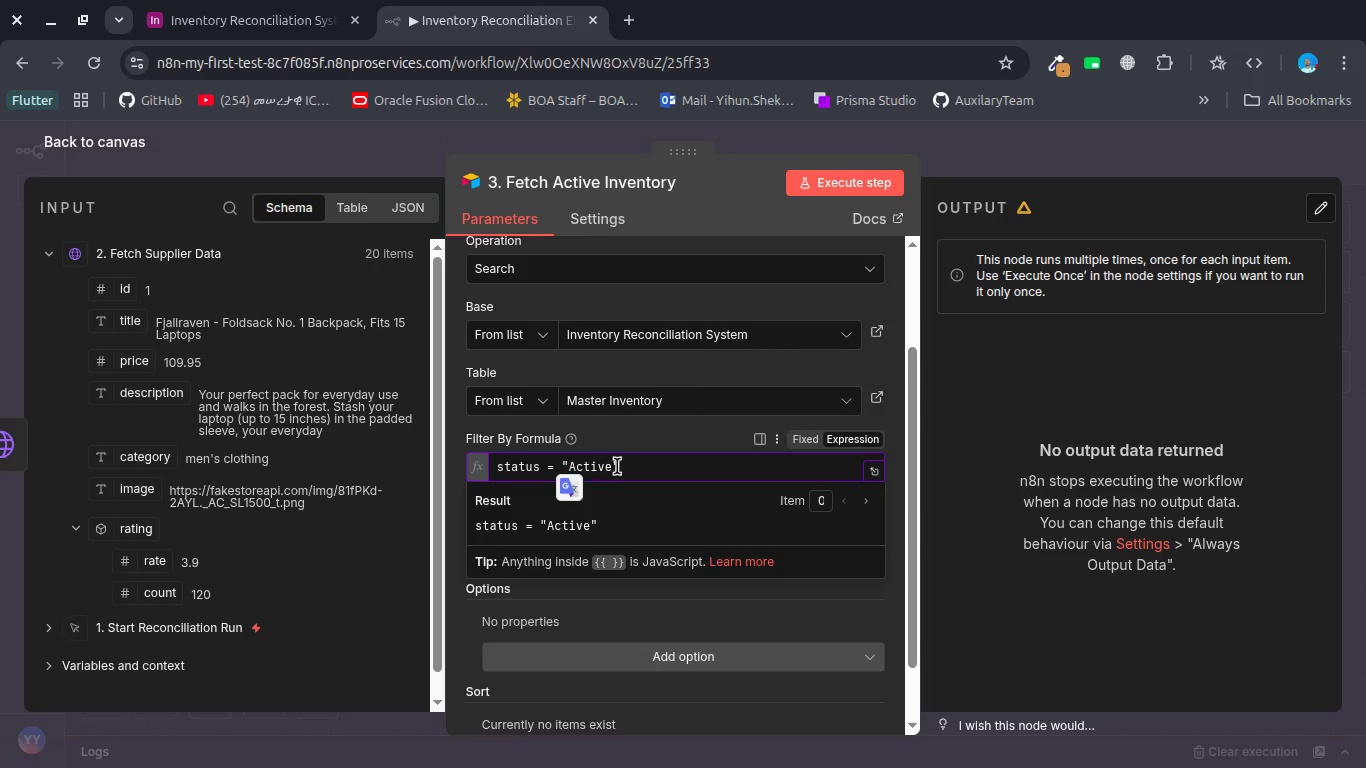 
left_click([624, 465])
 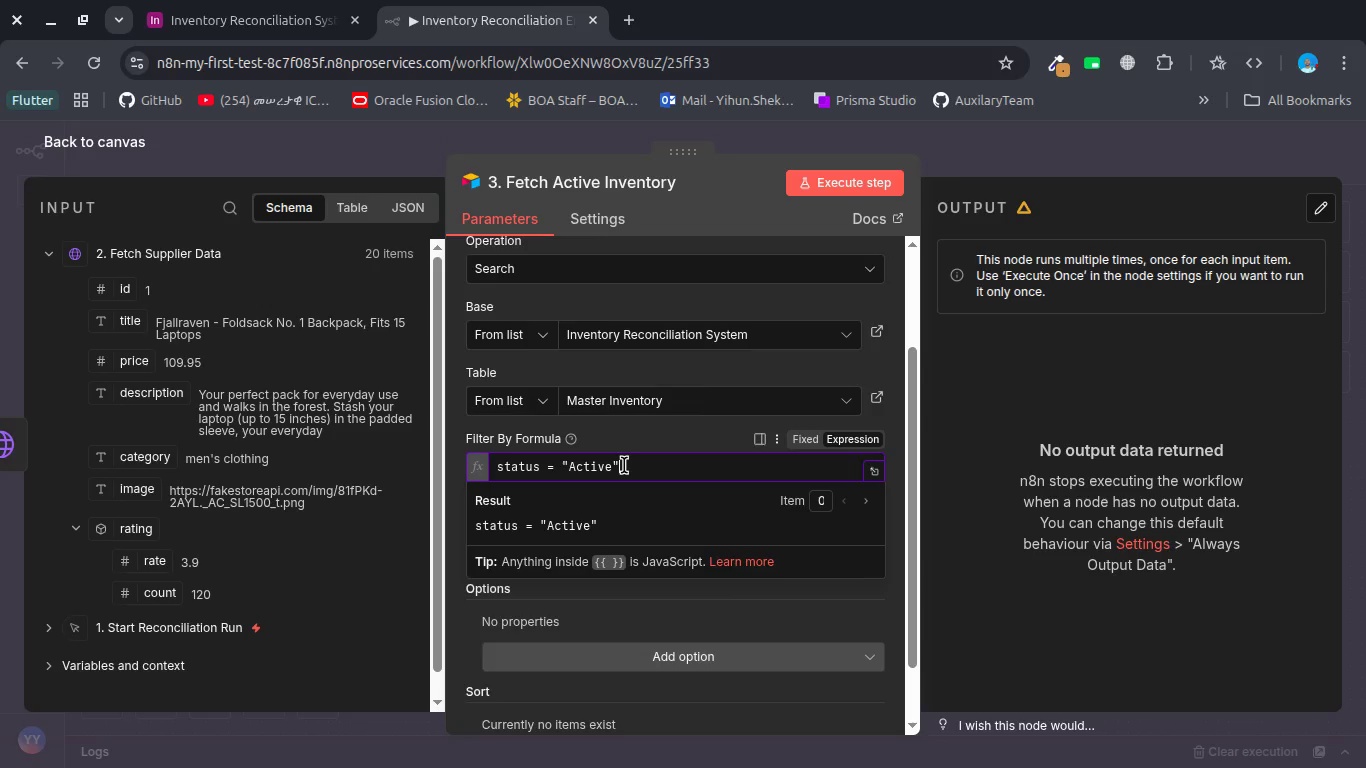 
key(Space)
 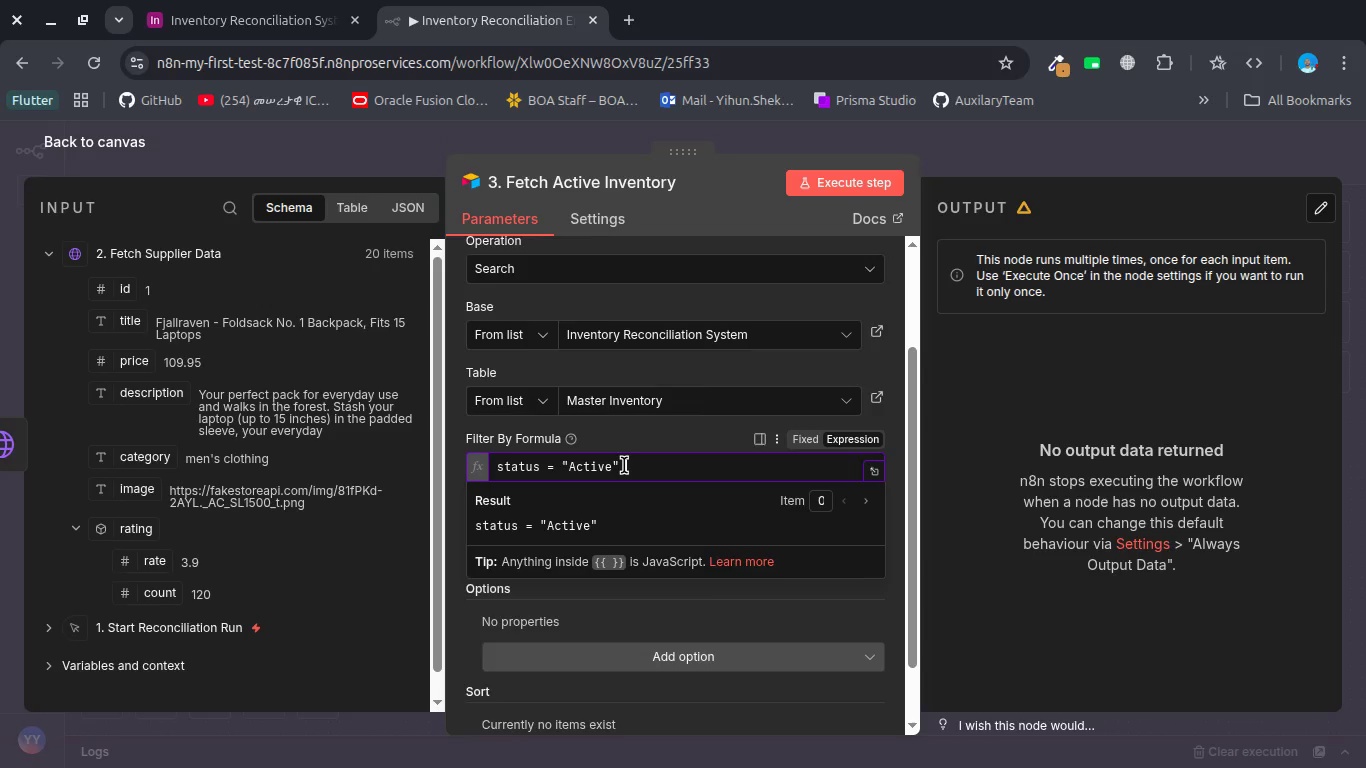 
type(AND product_id != ")
 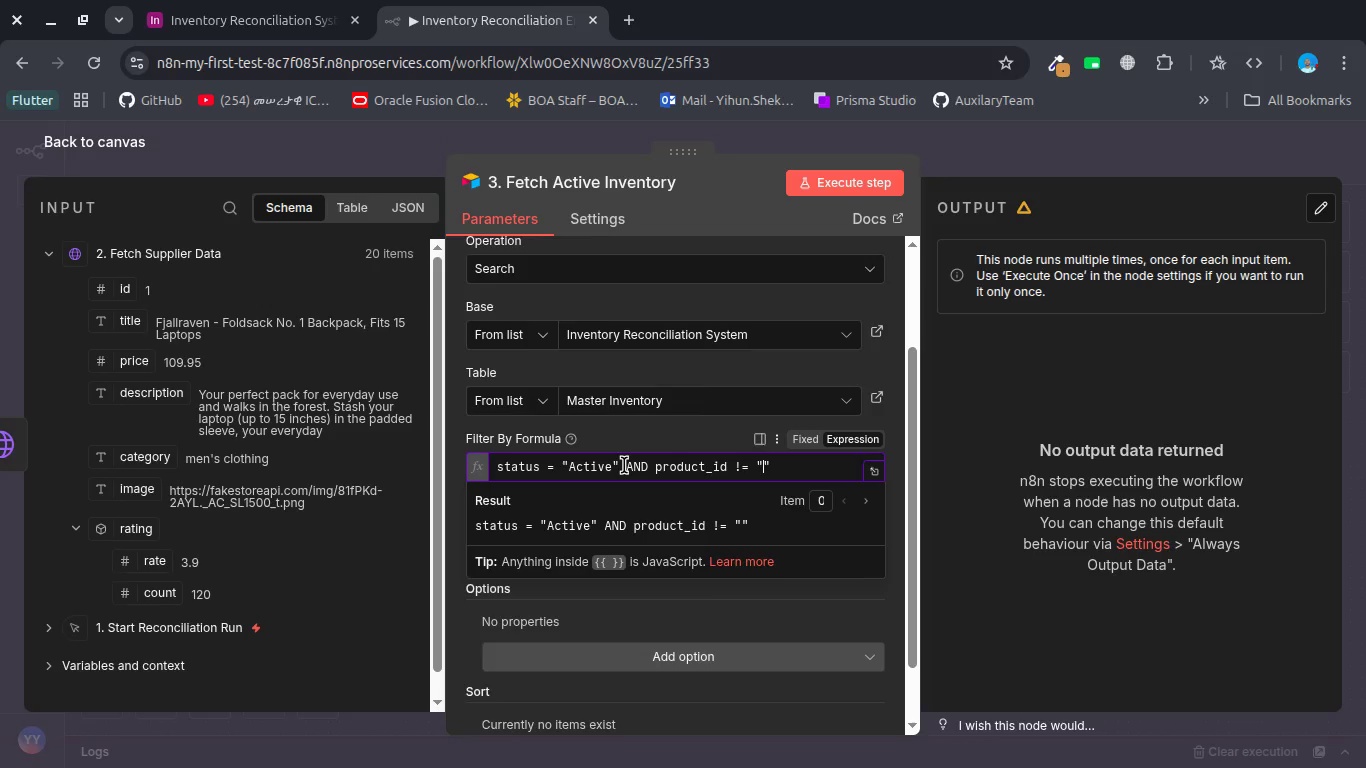 
left_click([830, 184])
 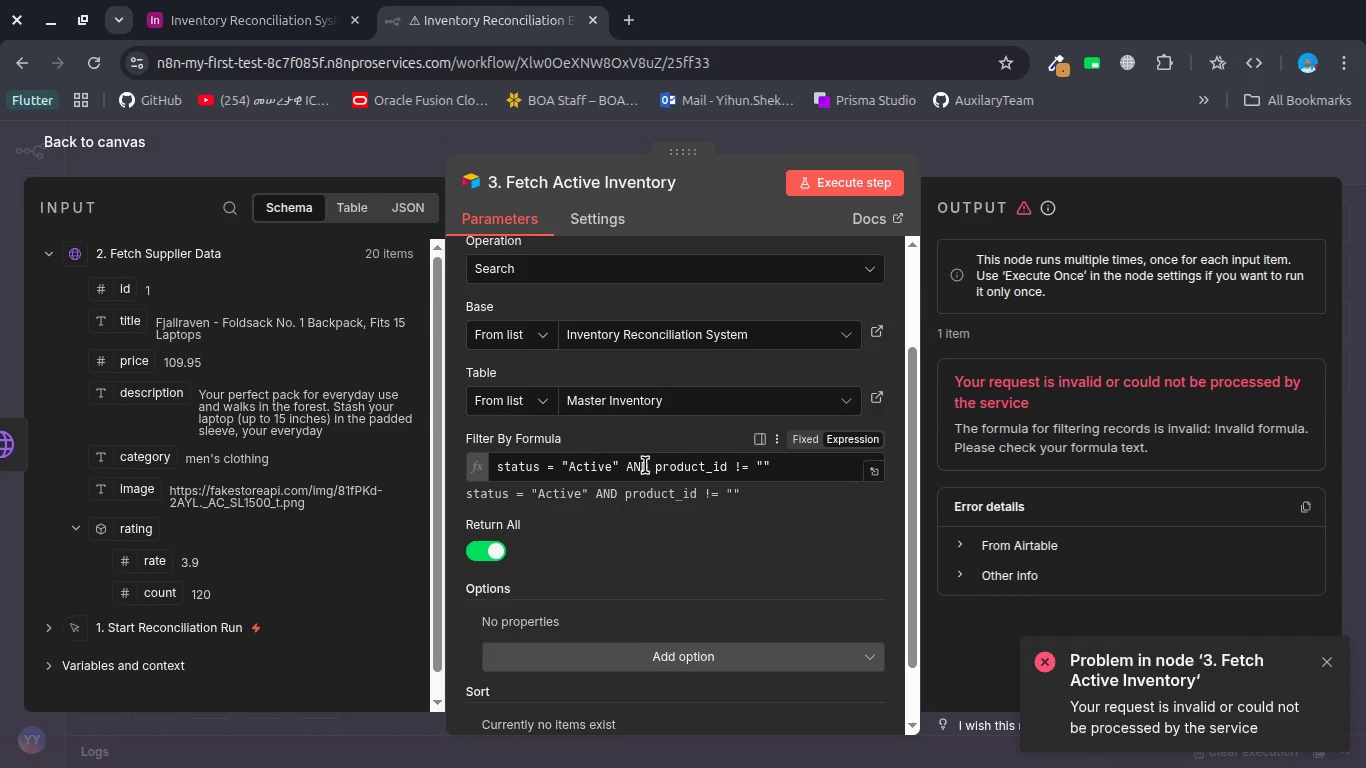 
wait(14.1)
 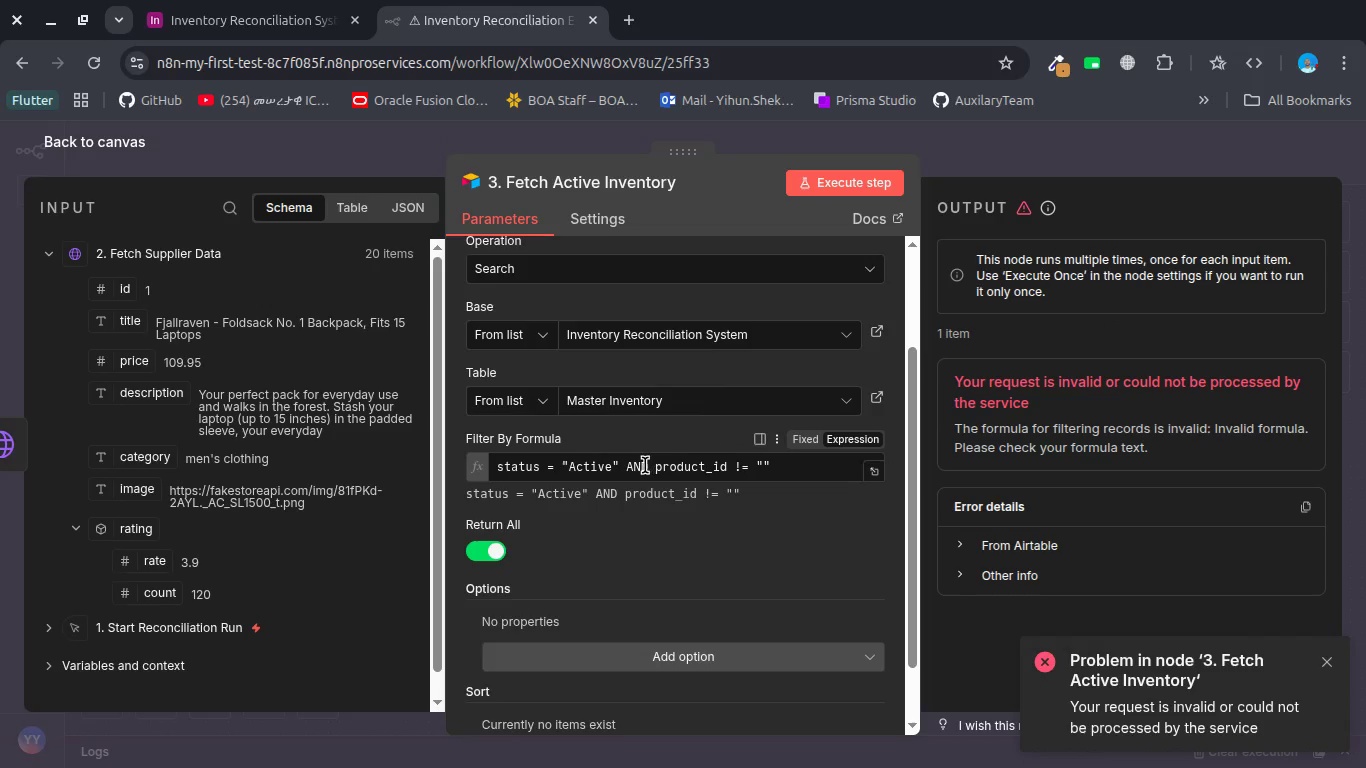 
left_click([647, 652])
 